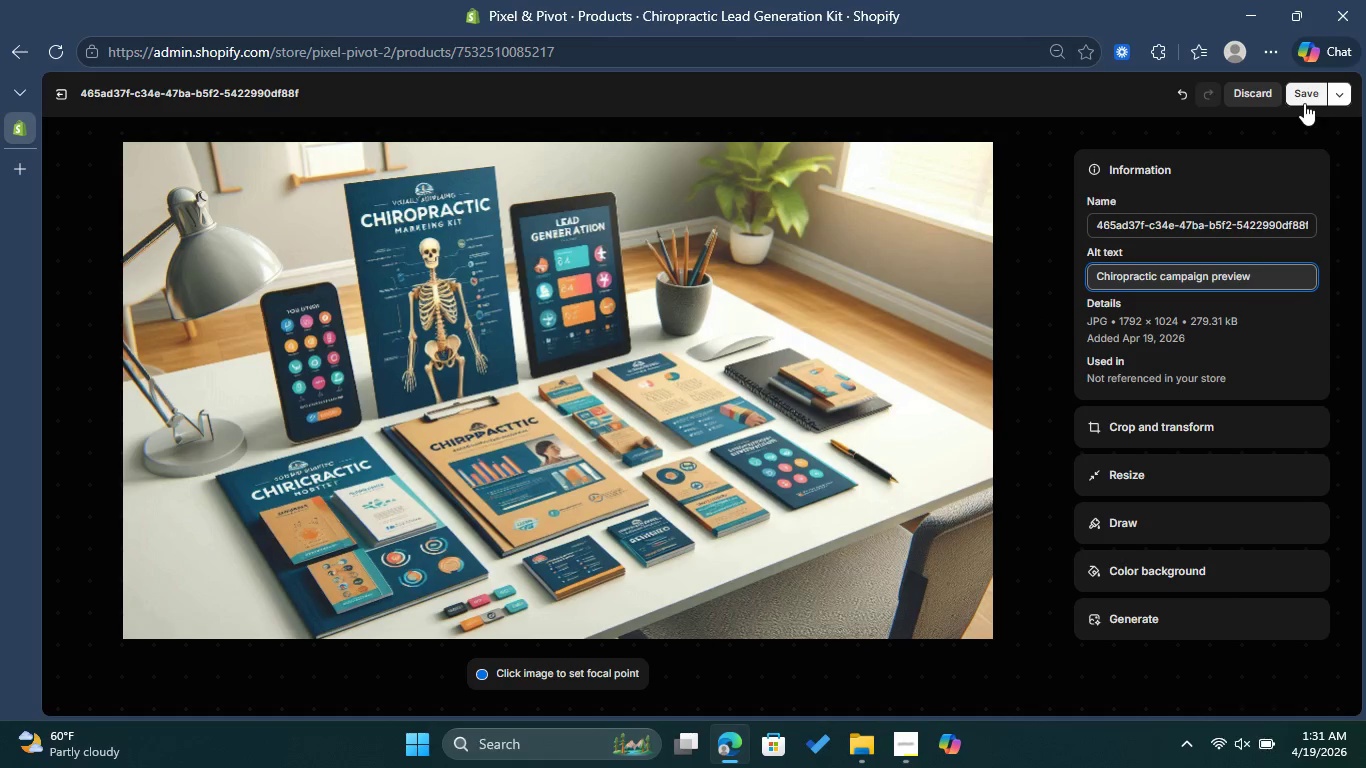 
left_click([1304, 103])
 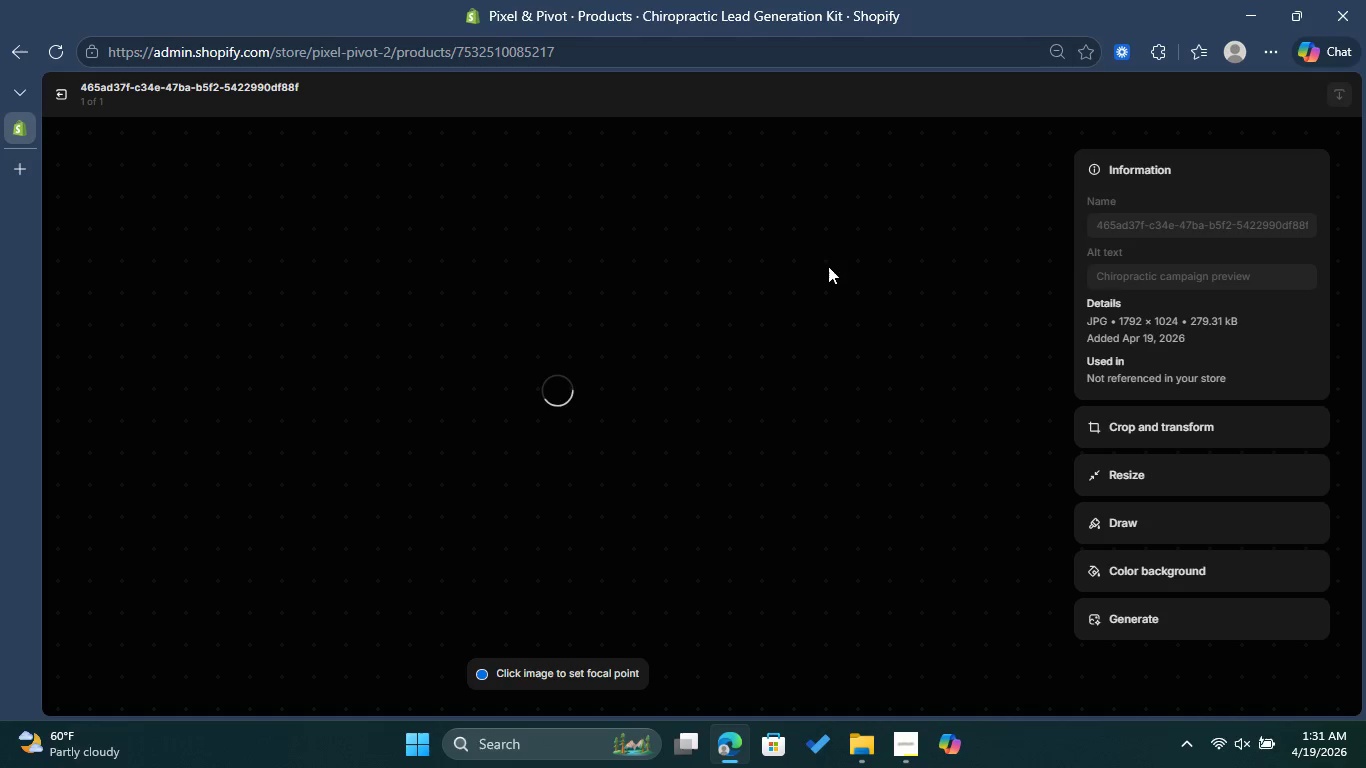 
wait(17.39)
 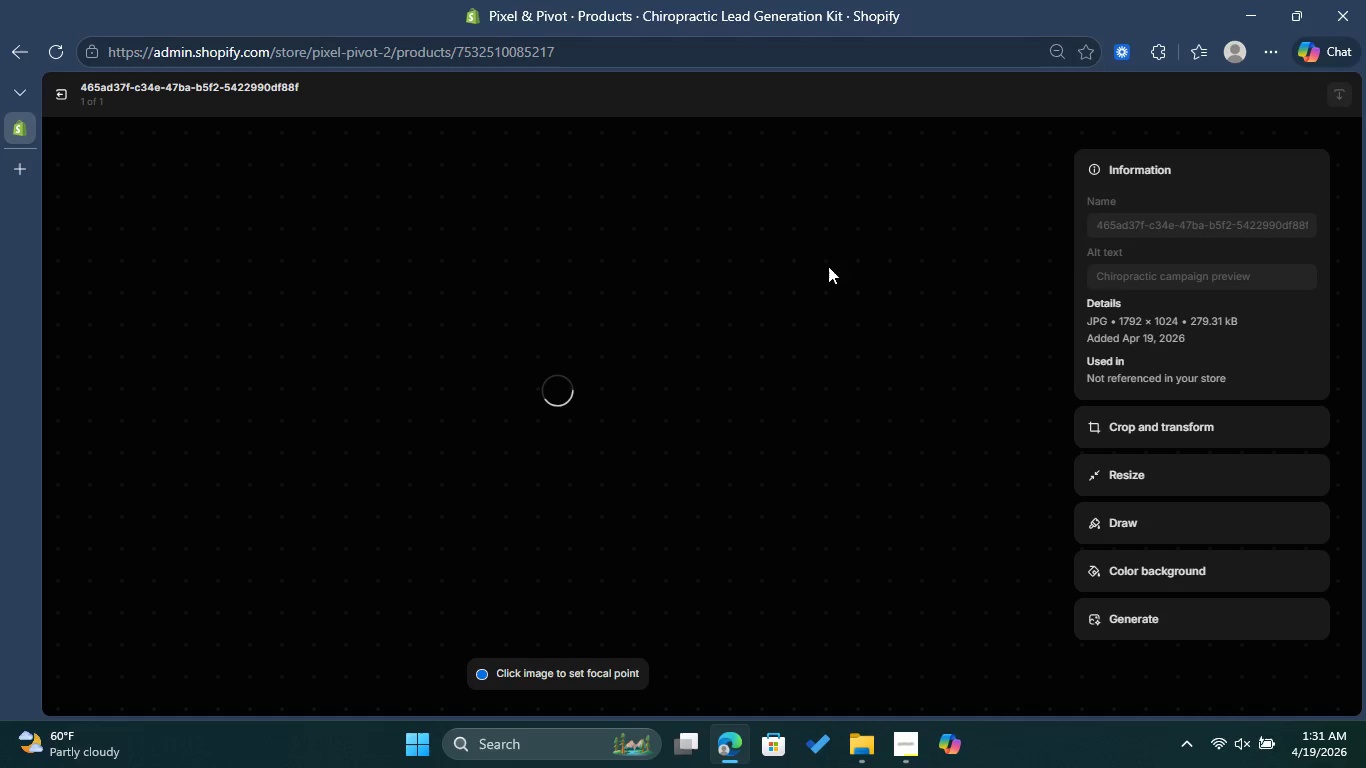 
left_click([65, 85])
 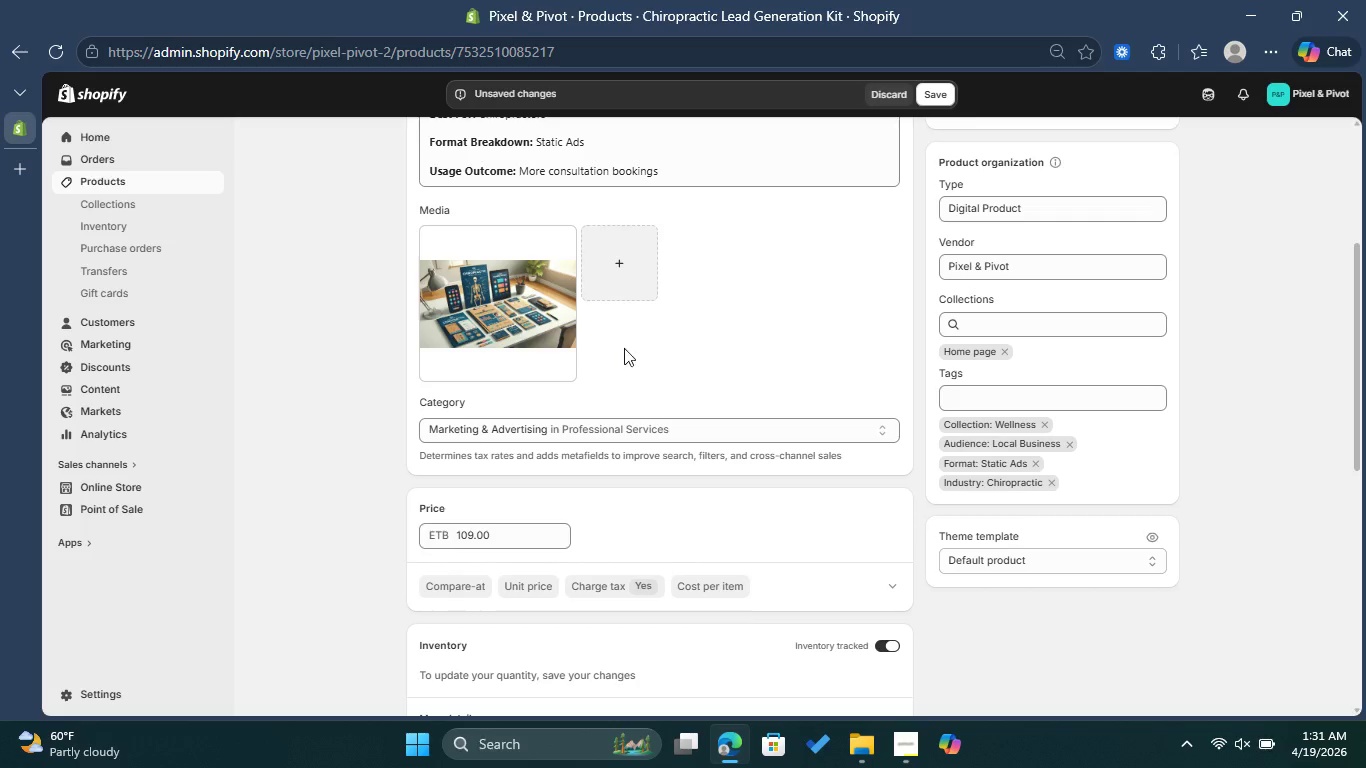 
scroll: coordinate [628, 358], scroll_direction: down, amount: 1.0
 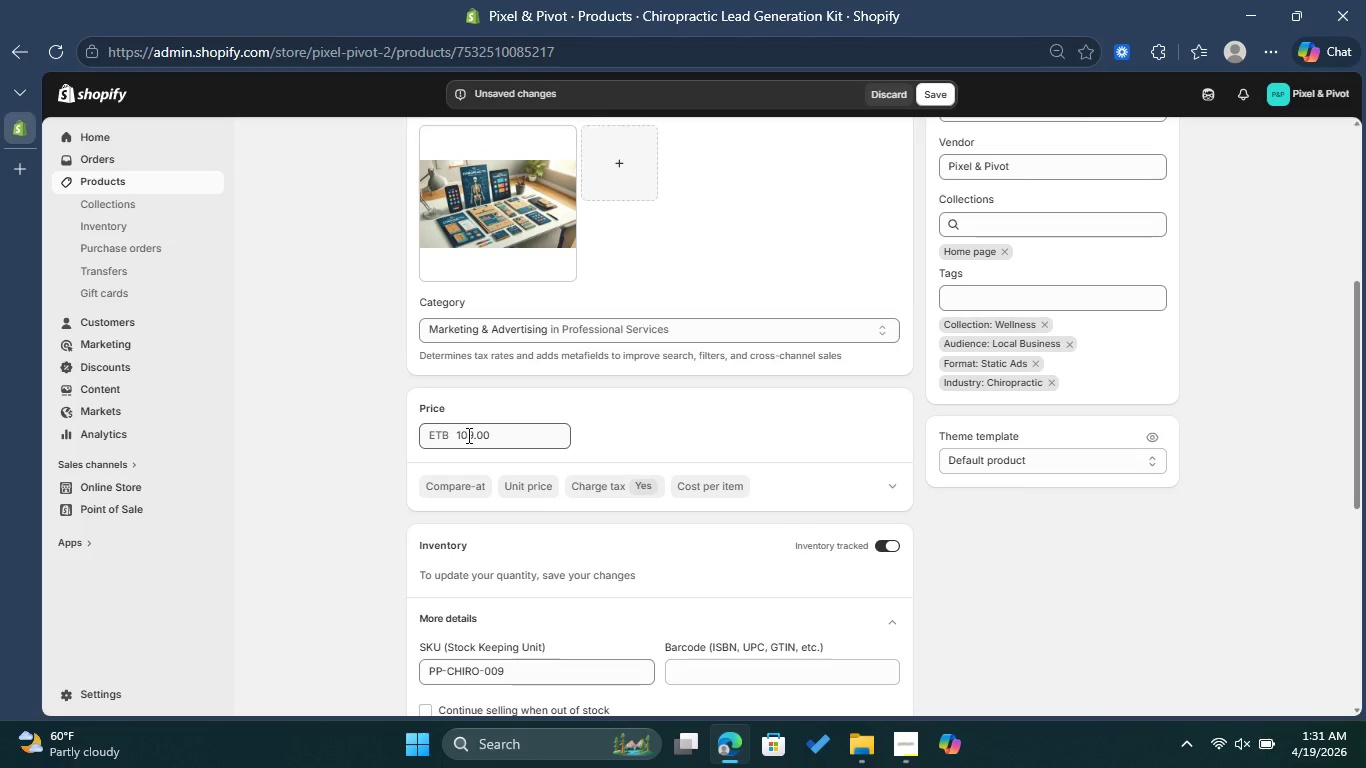 
left_click([467, 436])
 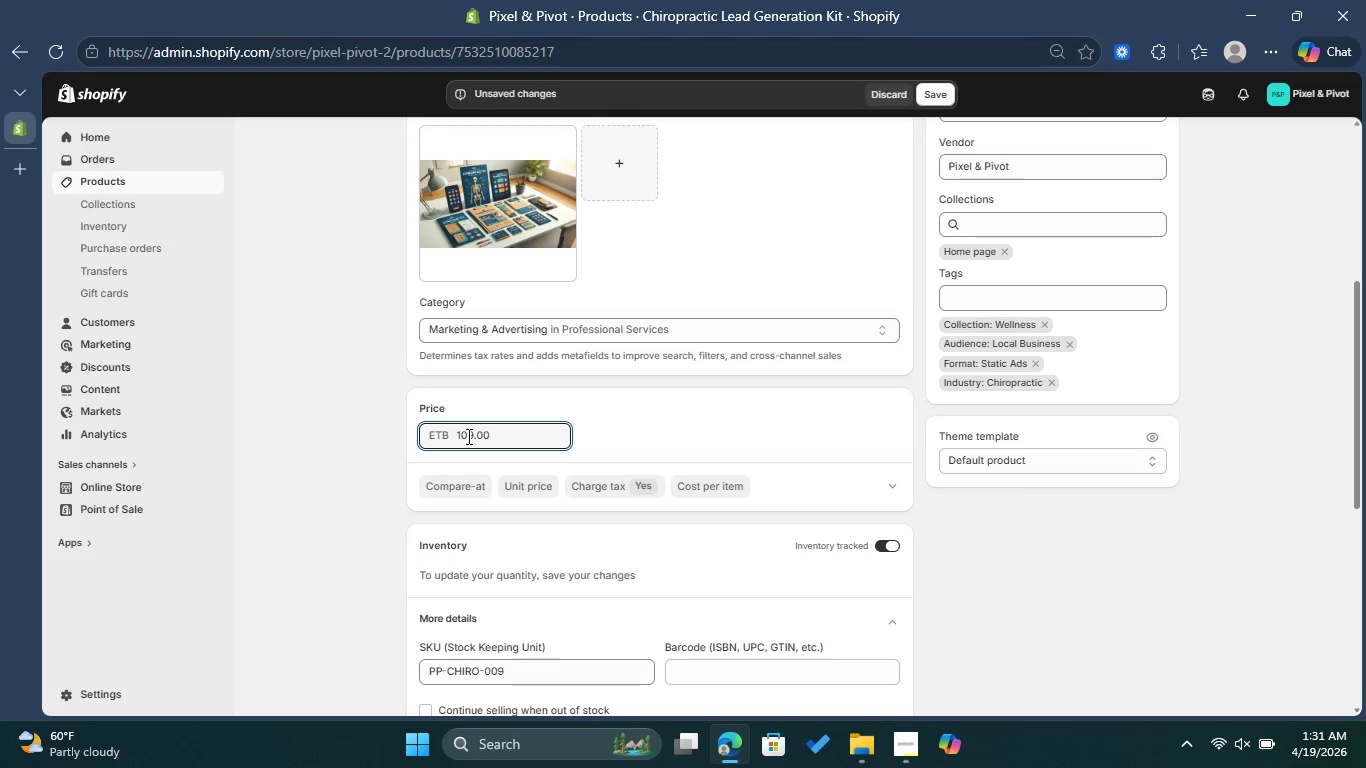 
key(Backspace)
 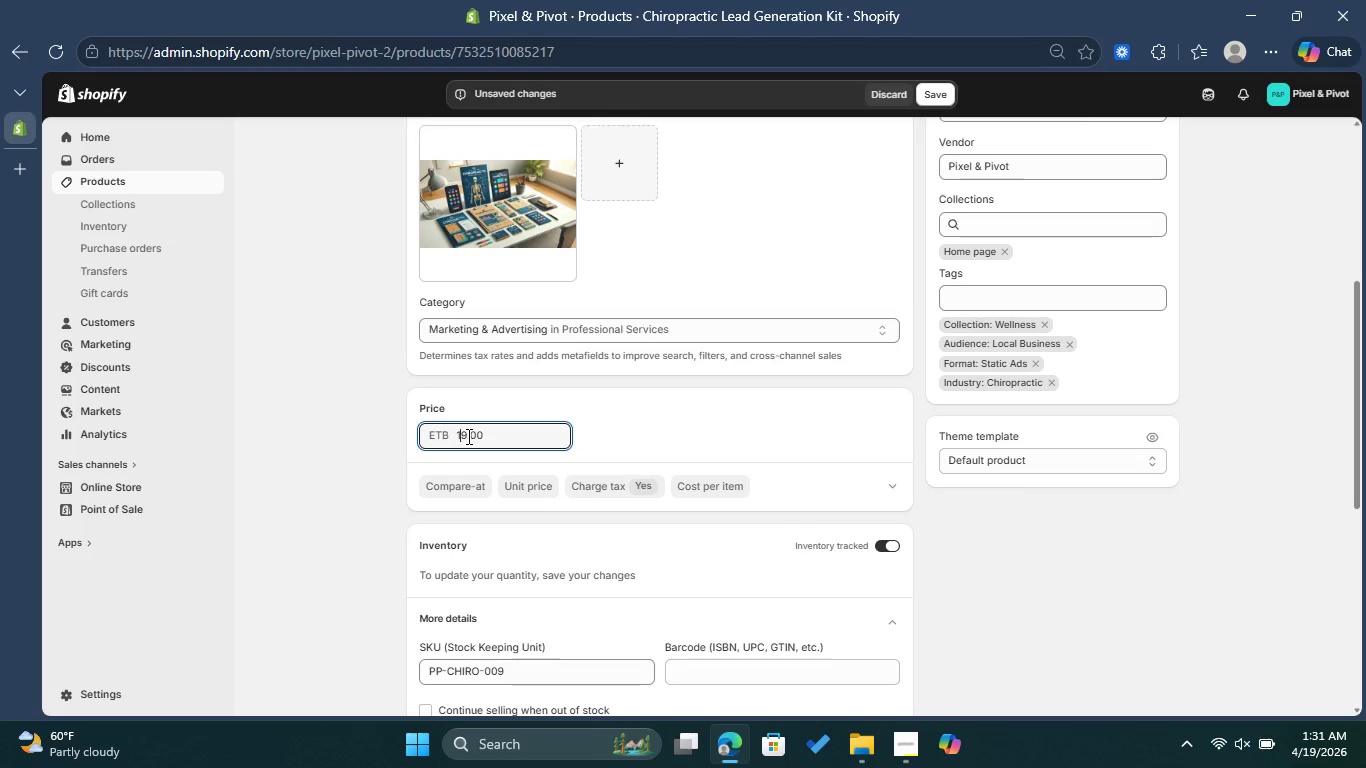 
key(2)
 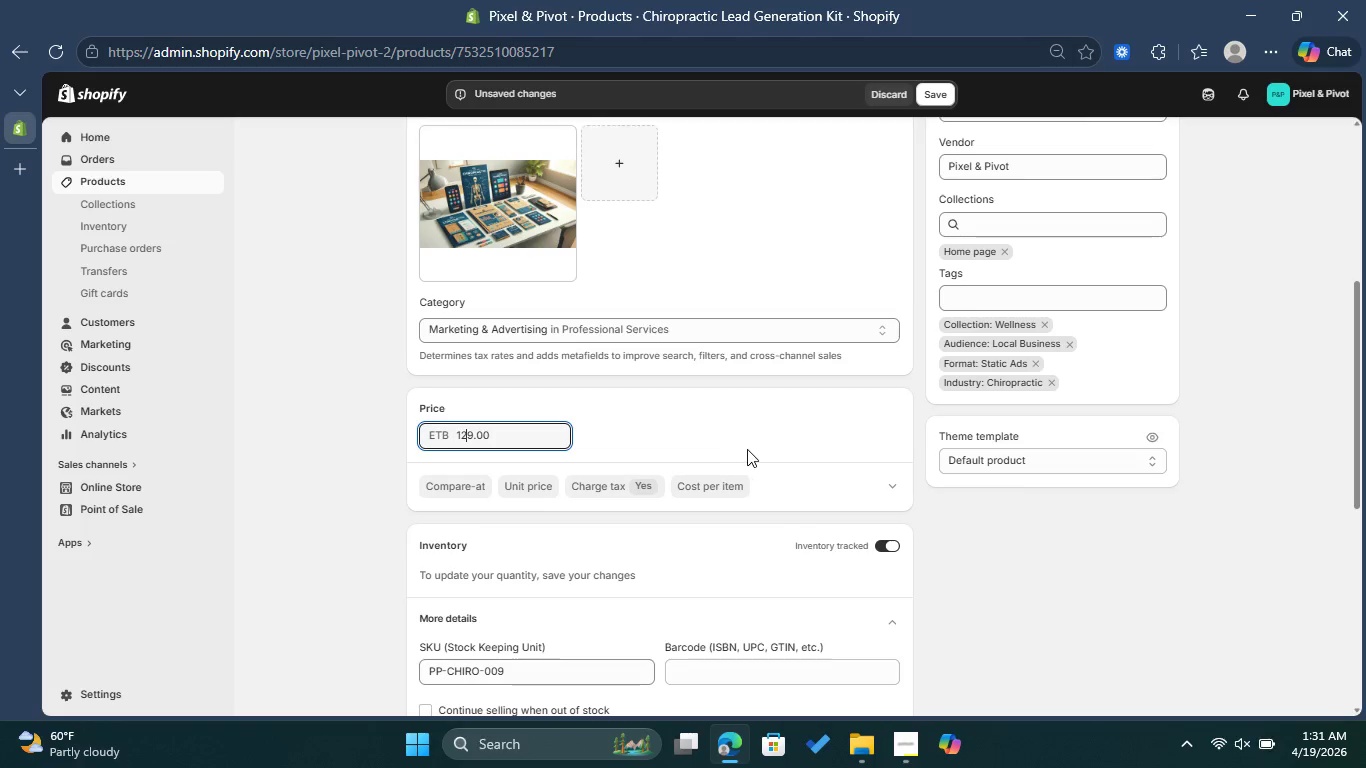 
scroll: coordinate [773, 469], scroll_direction: down, amount: 5.0
 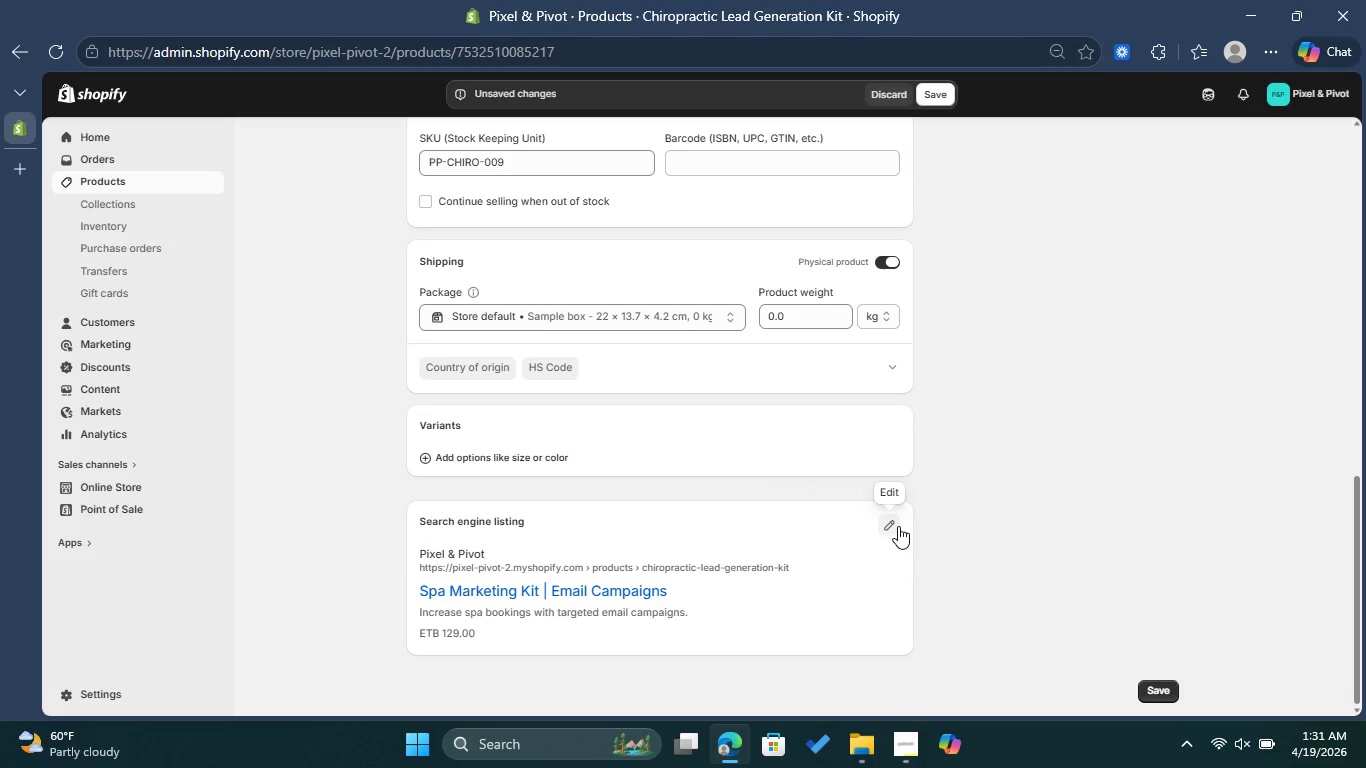 
left_click([898, 526])
 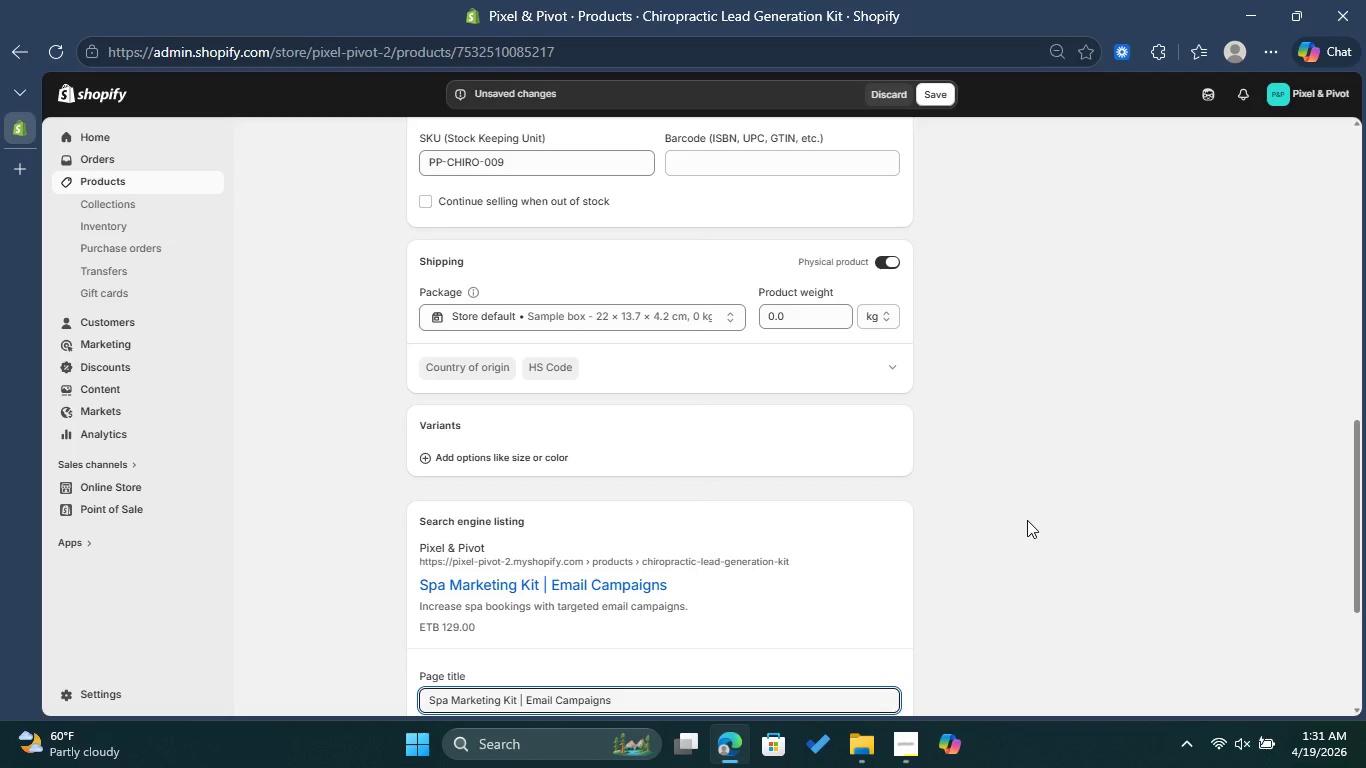 
wait(5.31)
 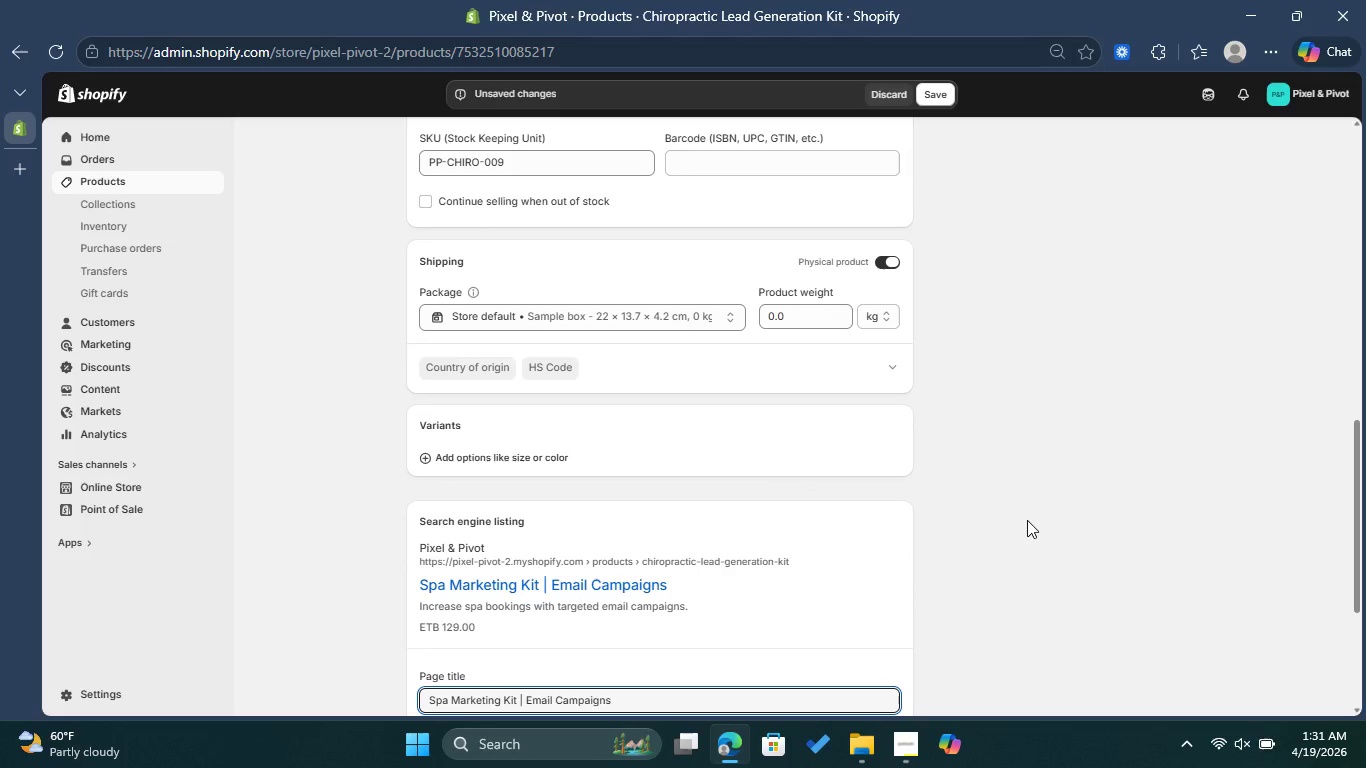 
scroll: coordinate [1002, 551], scroll_direction: down, amount: 2.0
 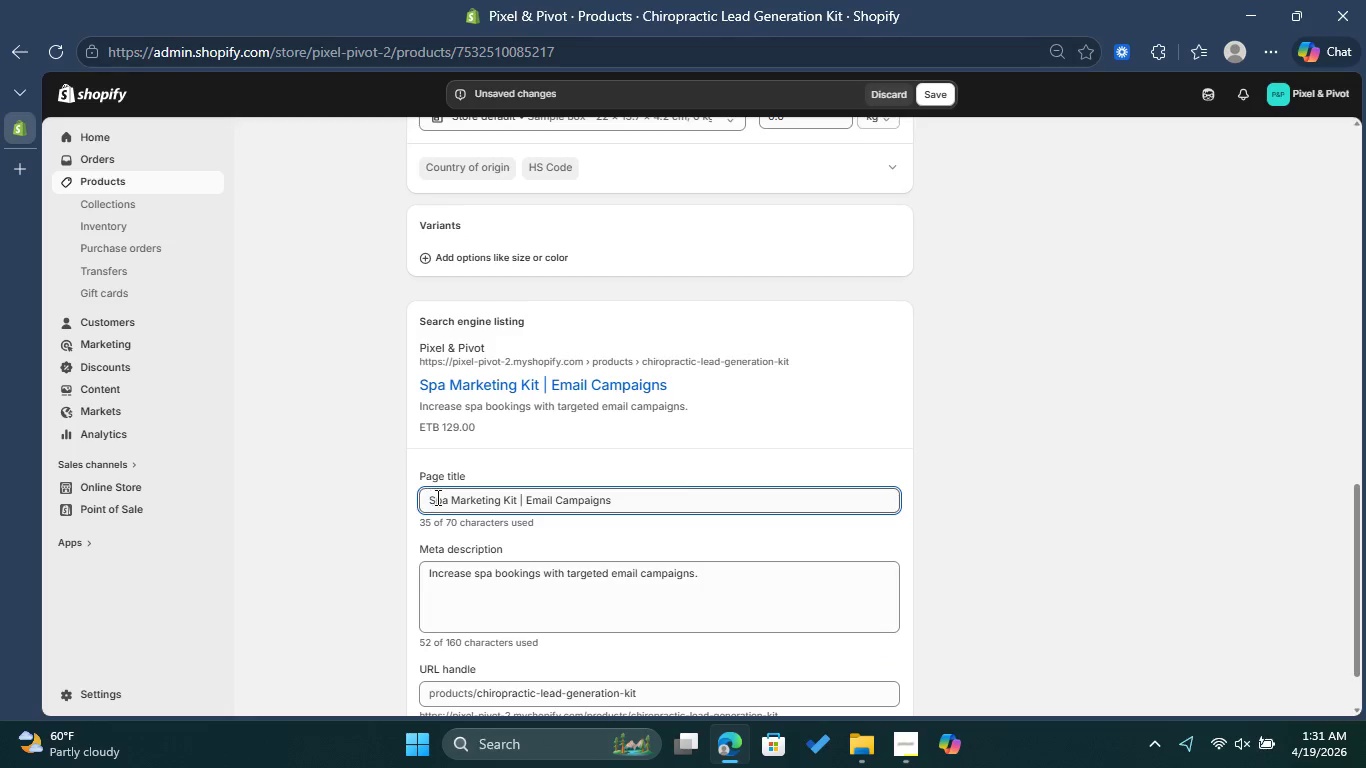 
left_click_drag(start_coordinate=[449, 497], to_coordinate=[422, 504])
 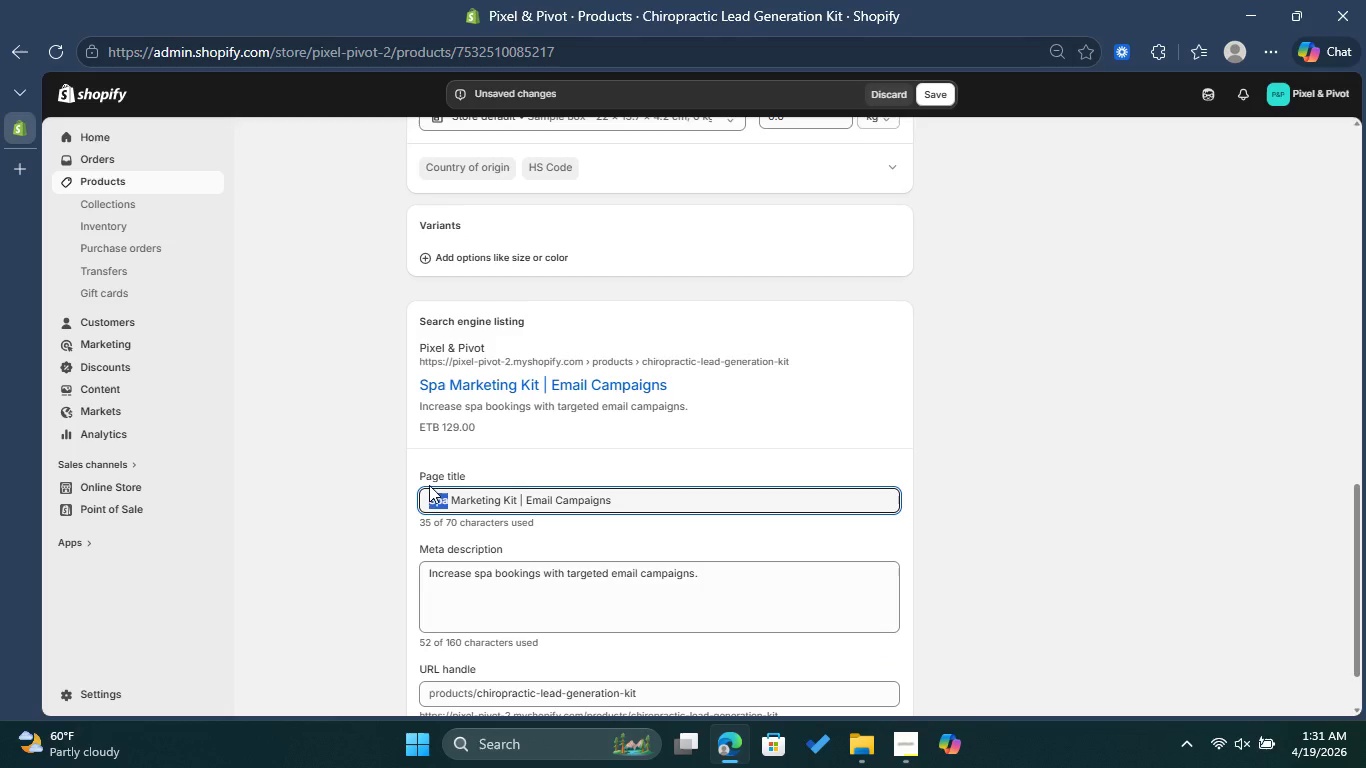 
type(Chiropractic )
 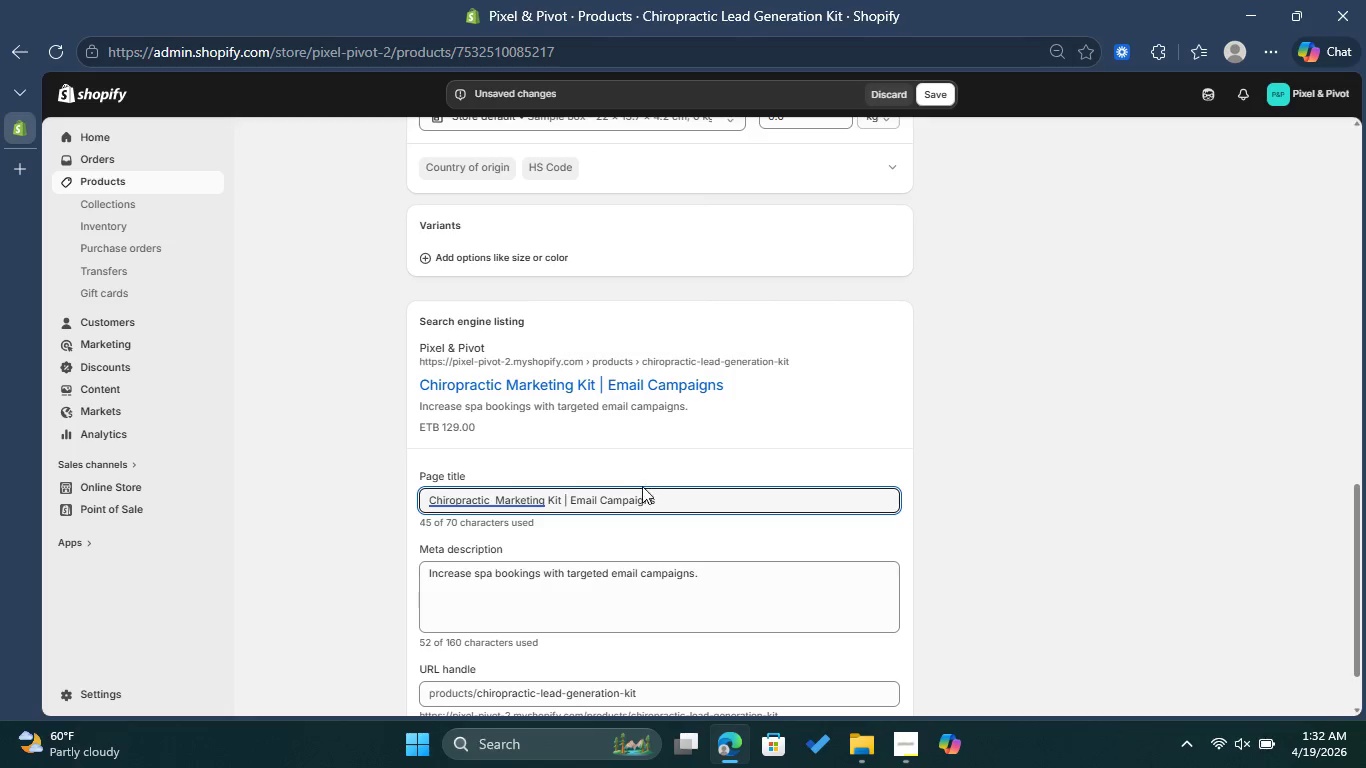 
left_click([675, 498])
 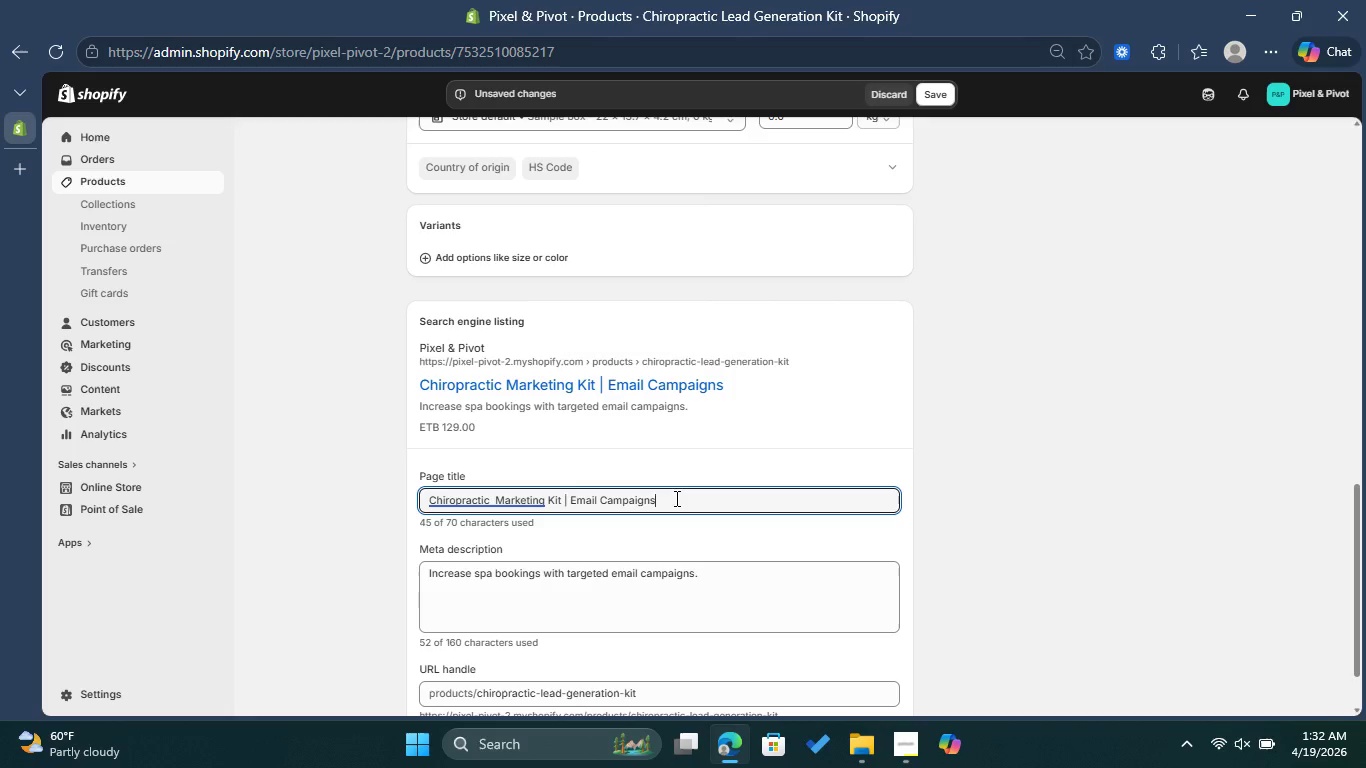 
left_click_drag(start_coordinate=[673, 498], to_coordinate=[570, 505])
 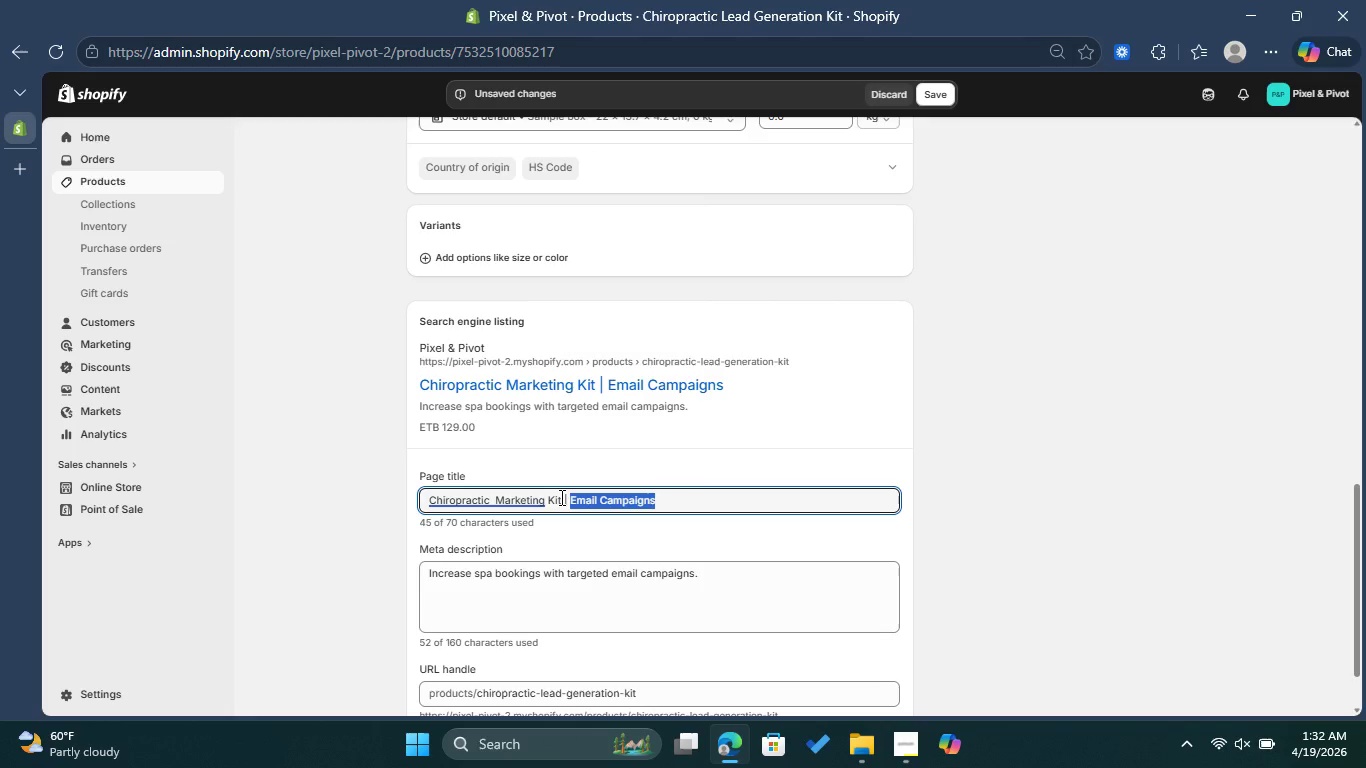 
type(Lead Generation )
 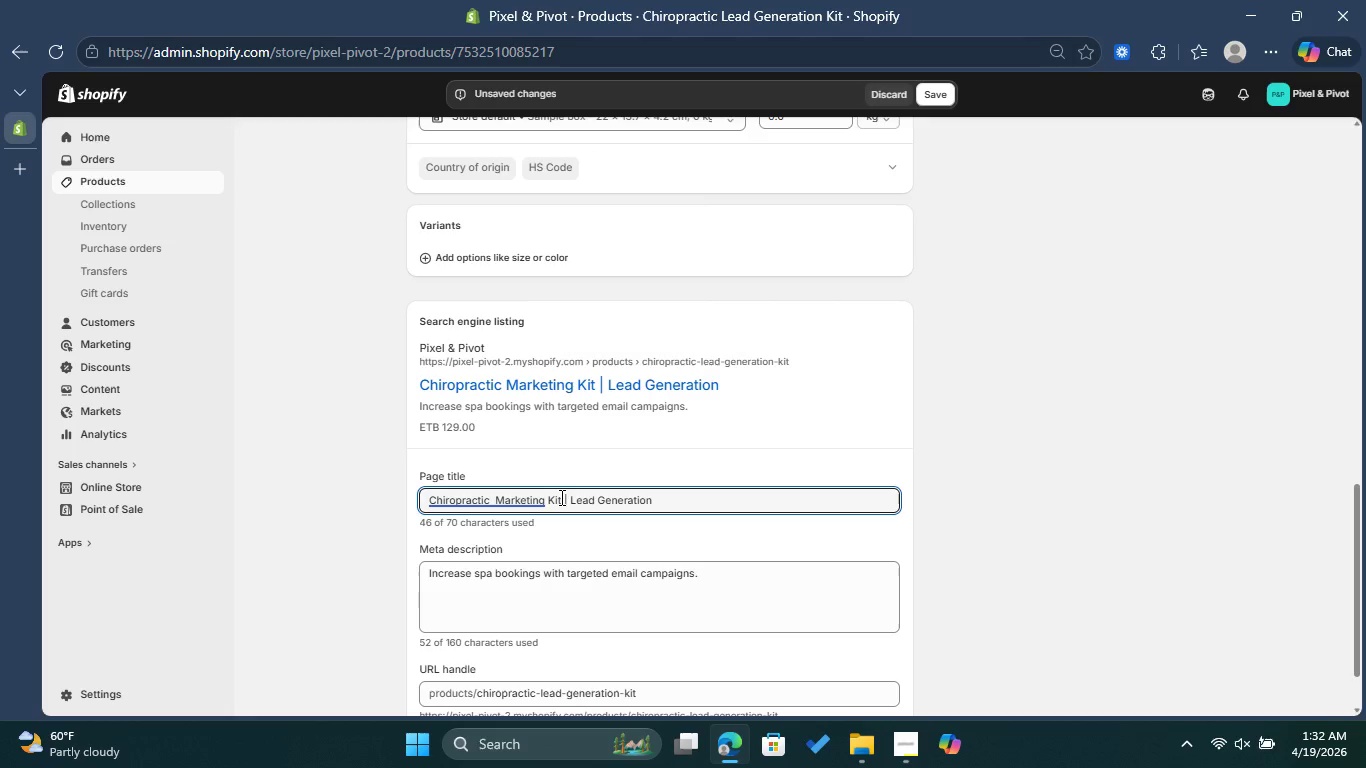 
left_click_drag(start_coordinate=[707, 573], to_coordinate=[425, 586])
 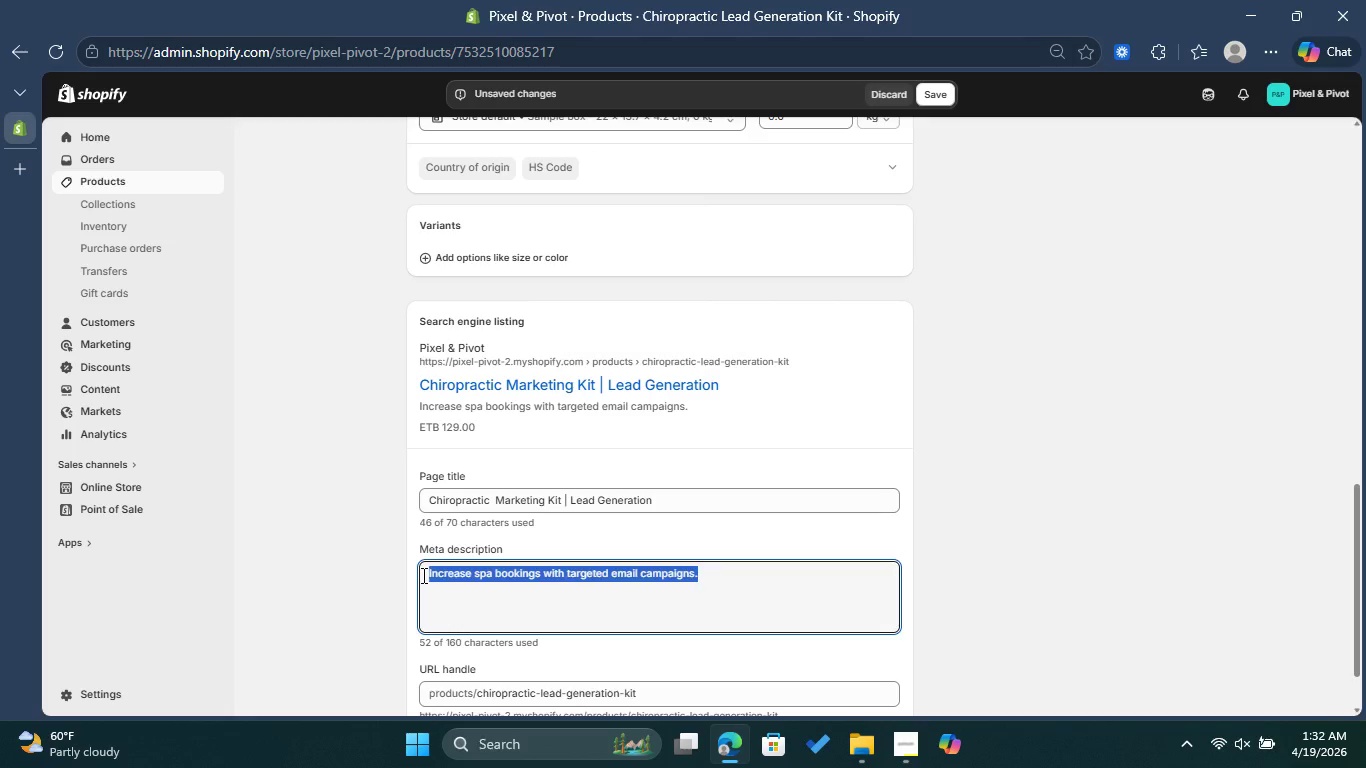 
key(Backspace)
type(Get more chiropractic clients with optimized campaigns.)
 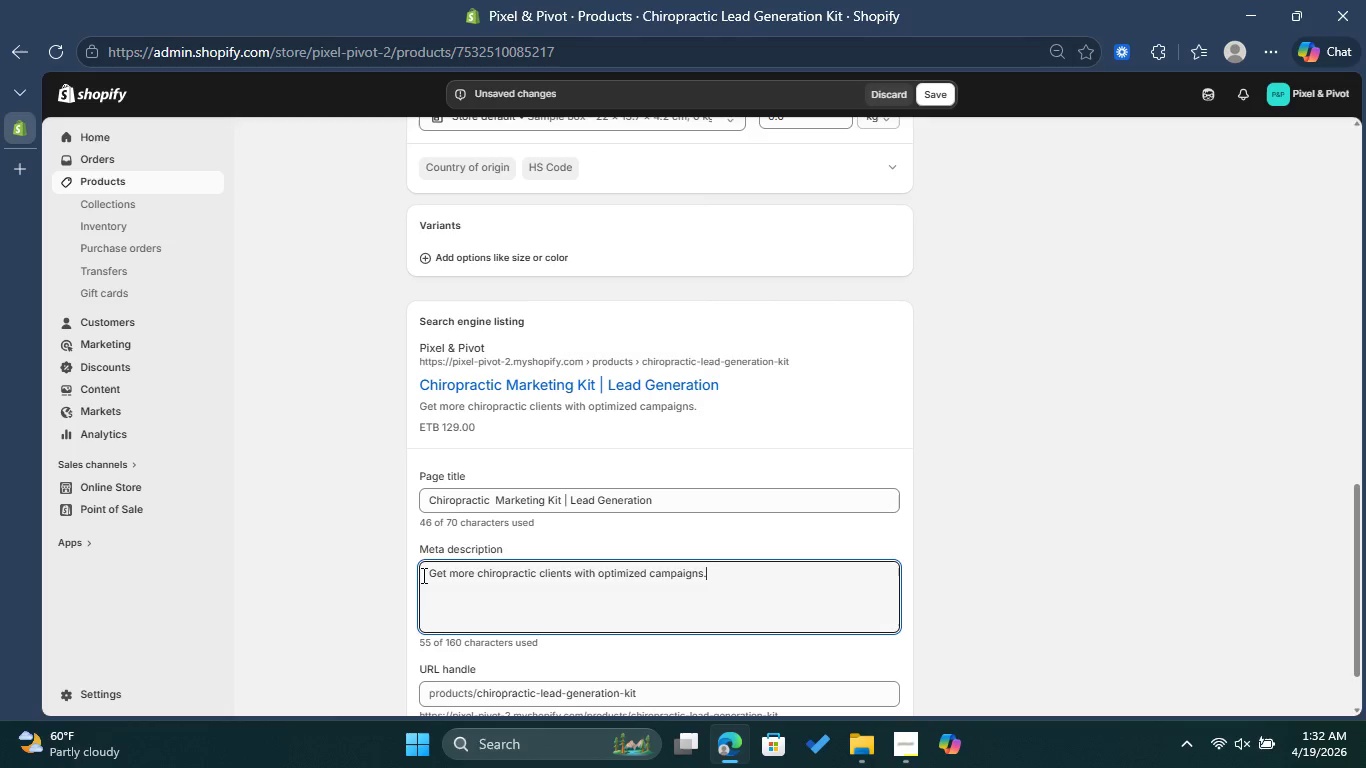 
scroll: coordinate [658, 573], scroll_direction: down, amount: 1.0
 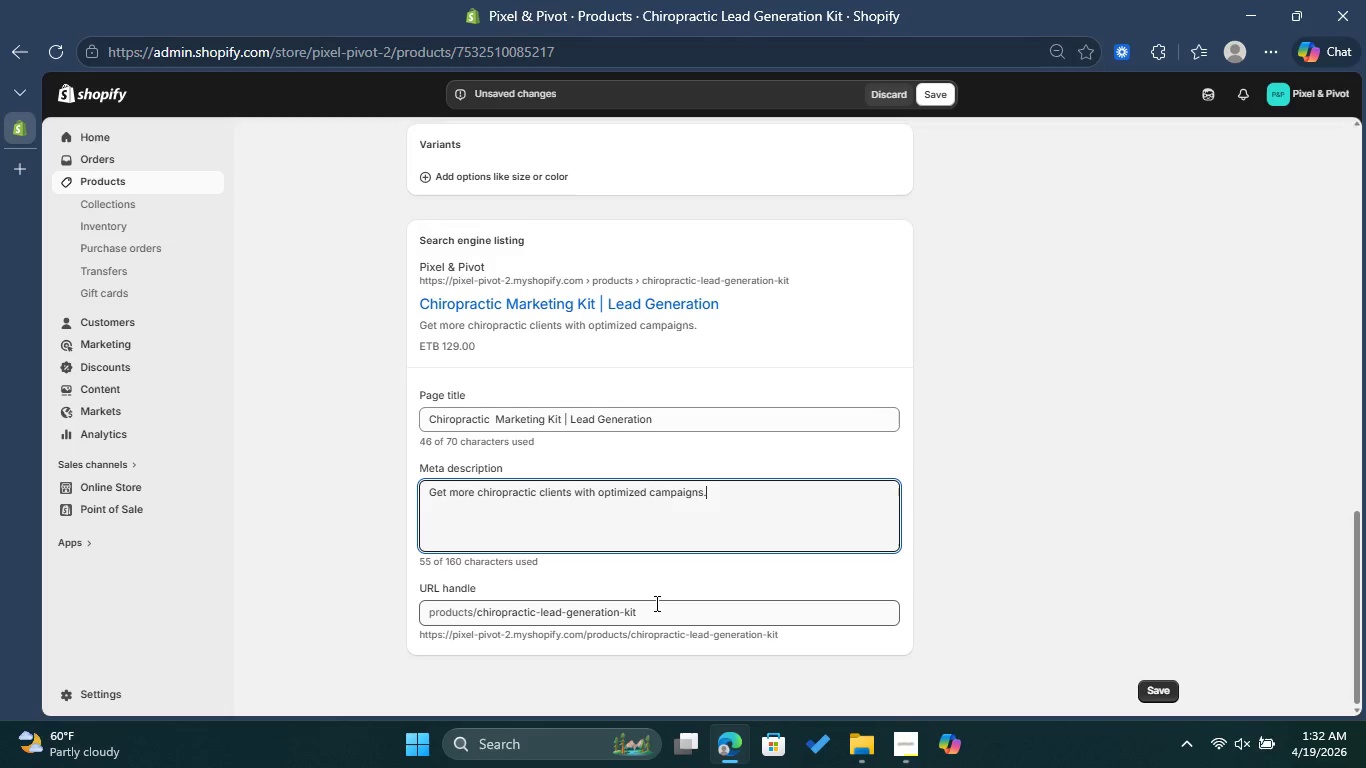 
left_click([655, 603])
 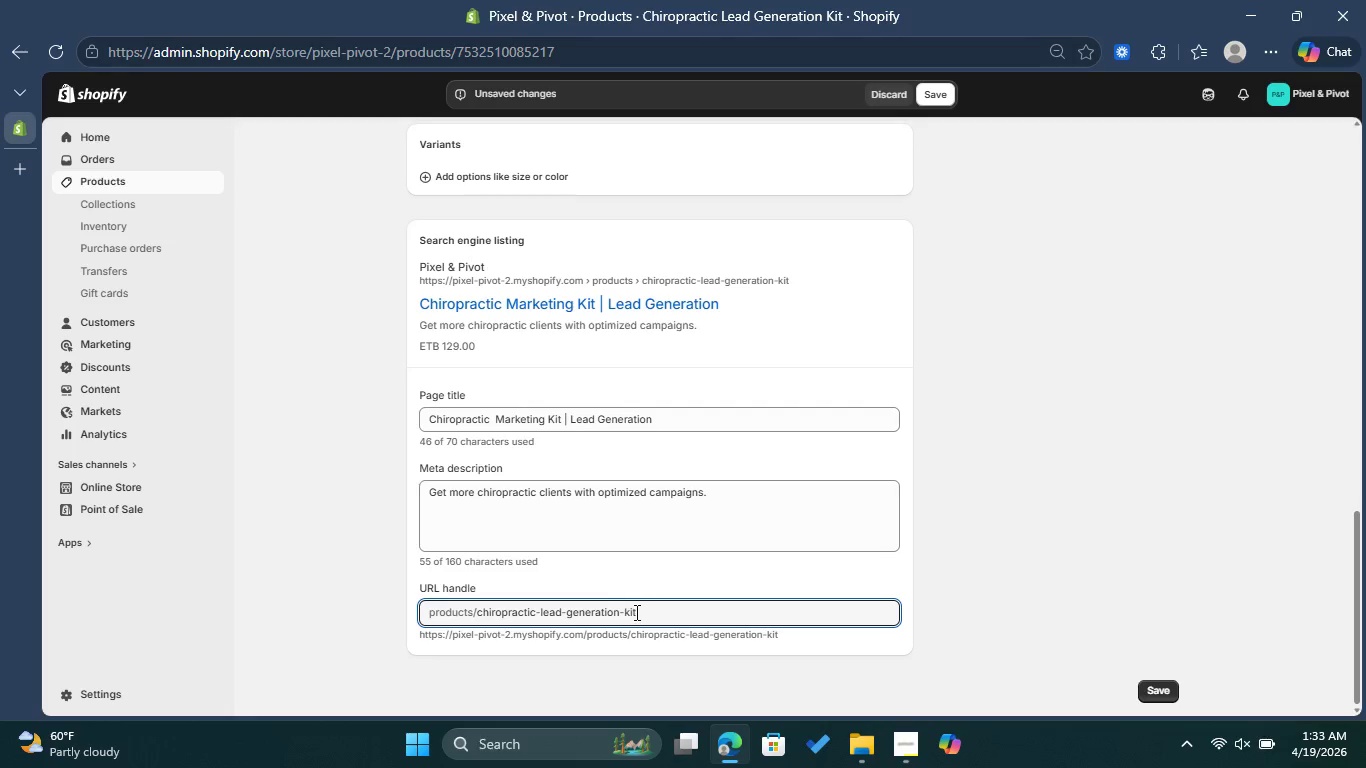 
wait(5.48)
 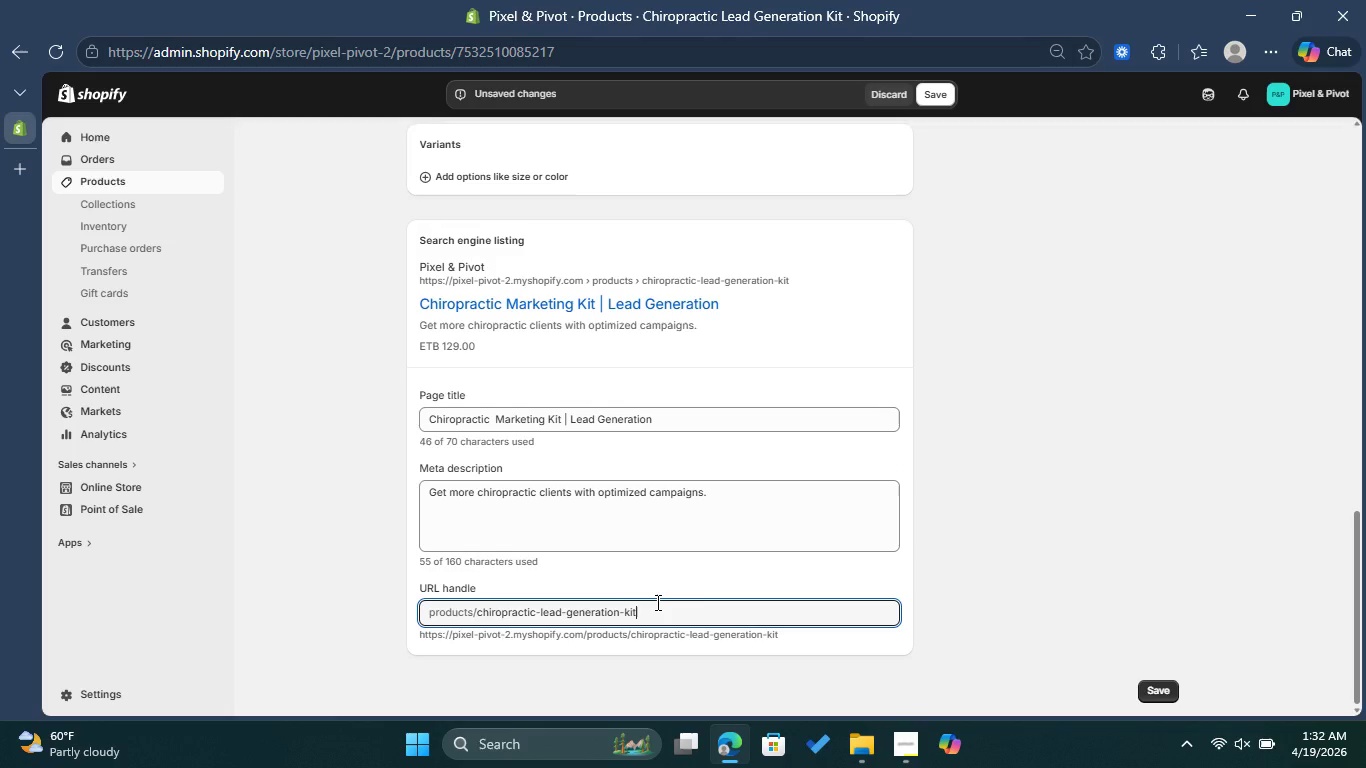 
left_click_drag(start_coordinate=[637, 611], to_coordinate=[544, 612])
 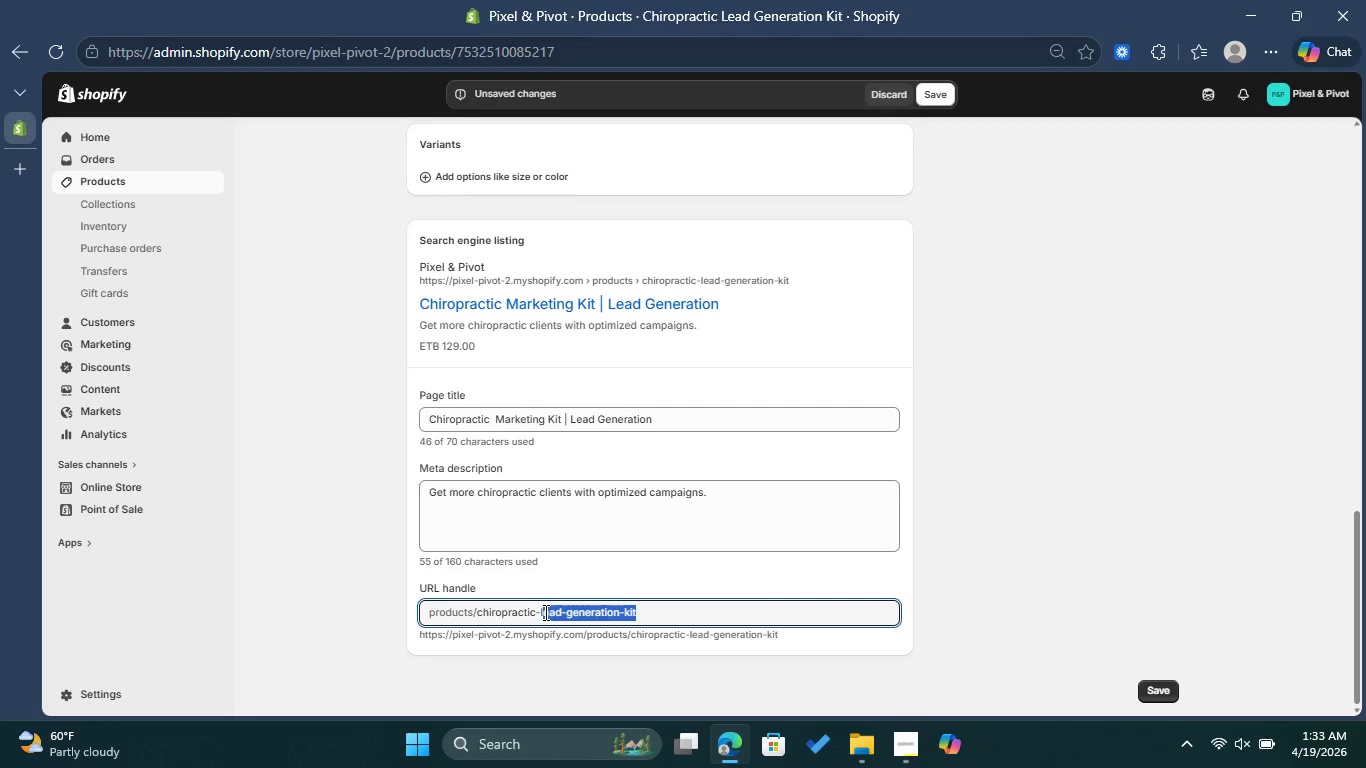 
type(ads)
 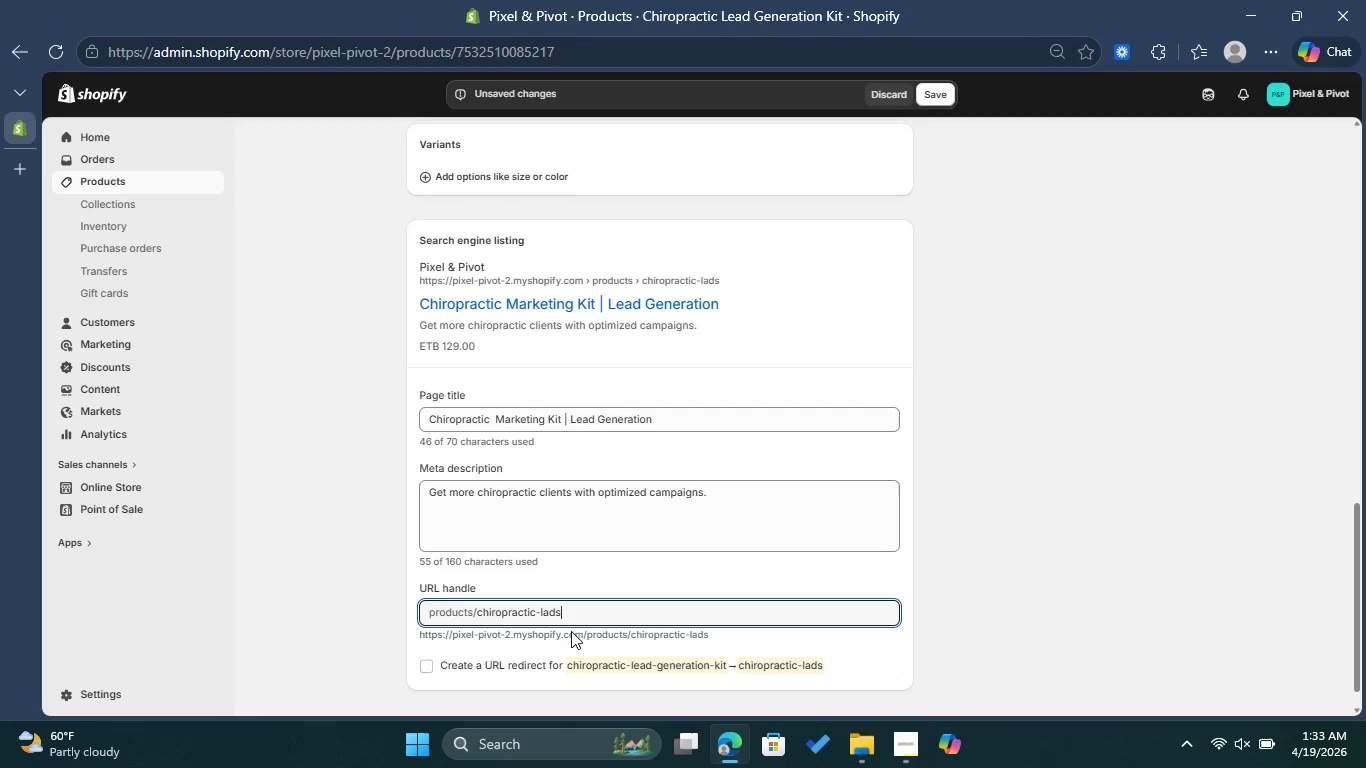 
left_click([545, 611])
 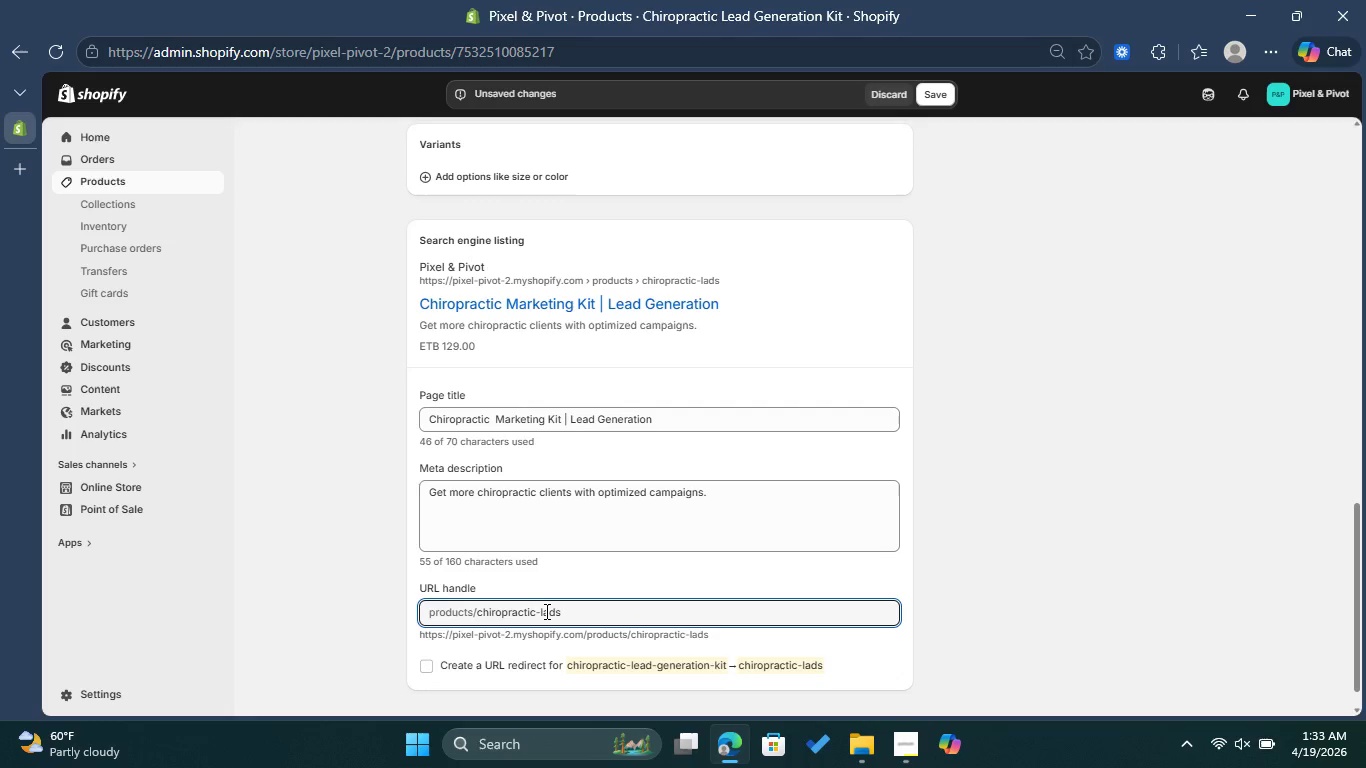 
key(Backspace)
 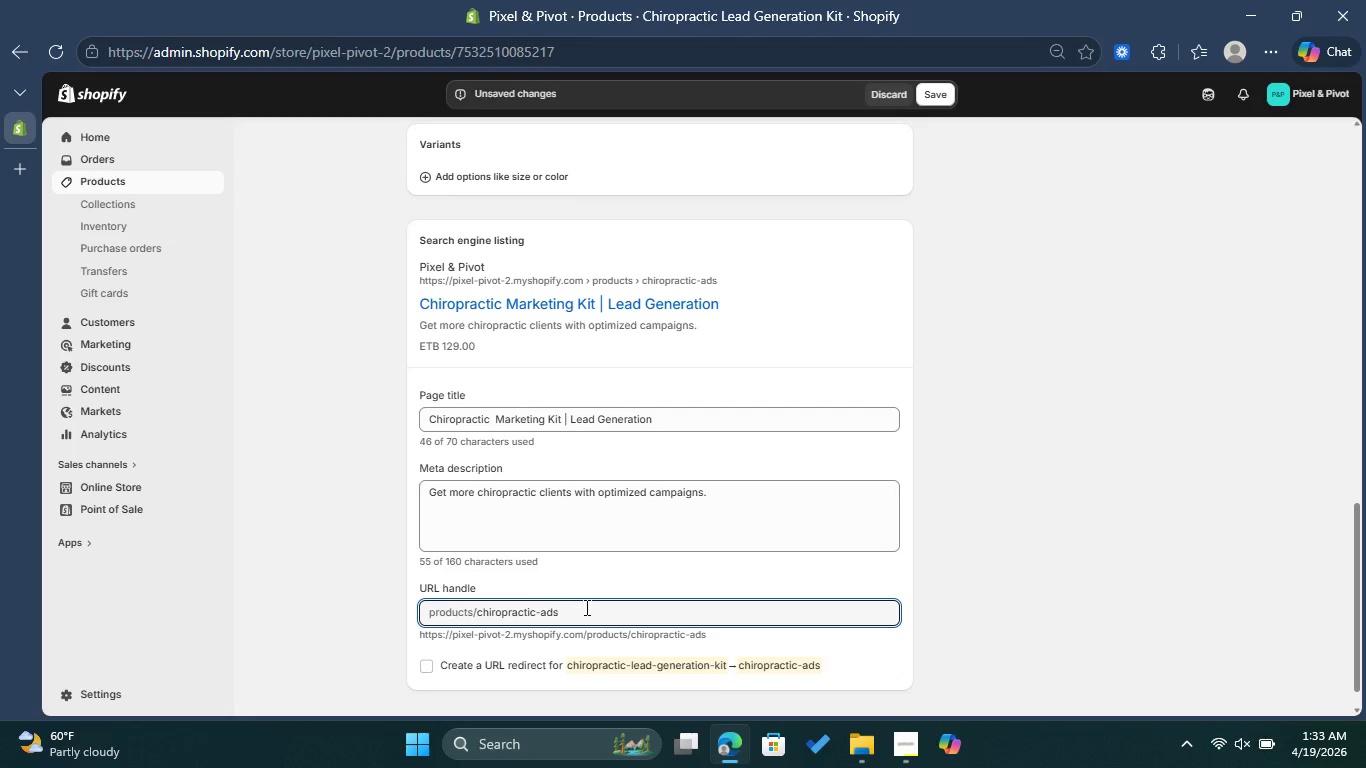 
left_click([611, 602])
 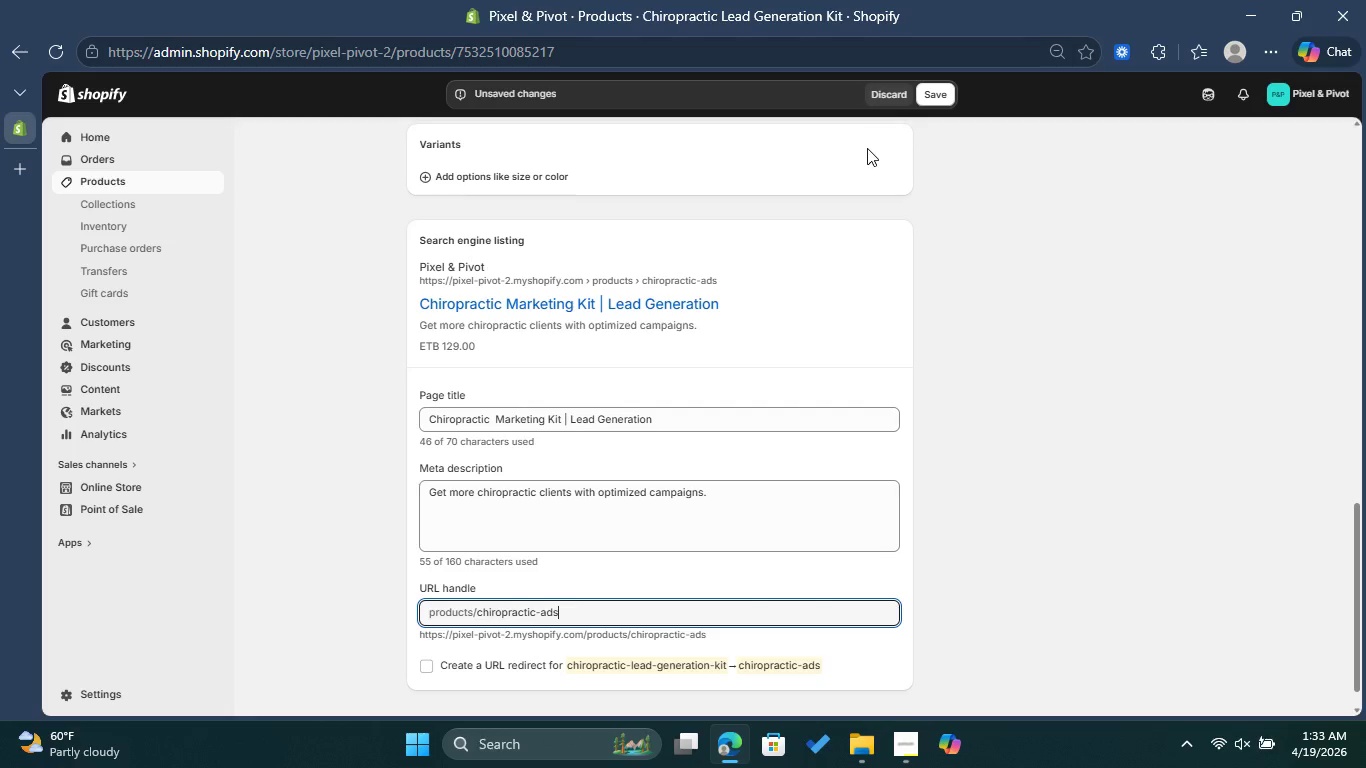 
left_click([937, 93])
 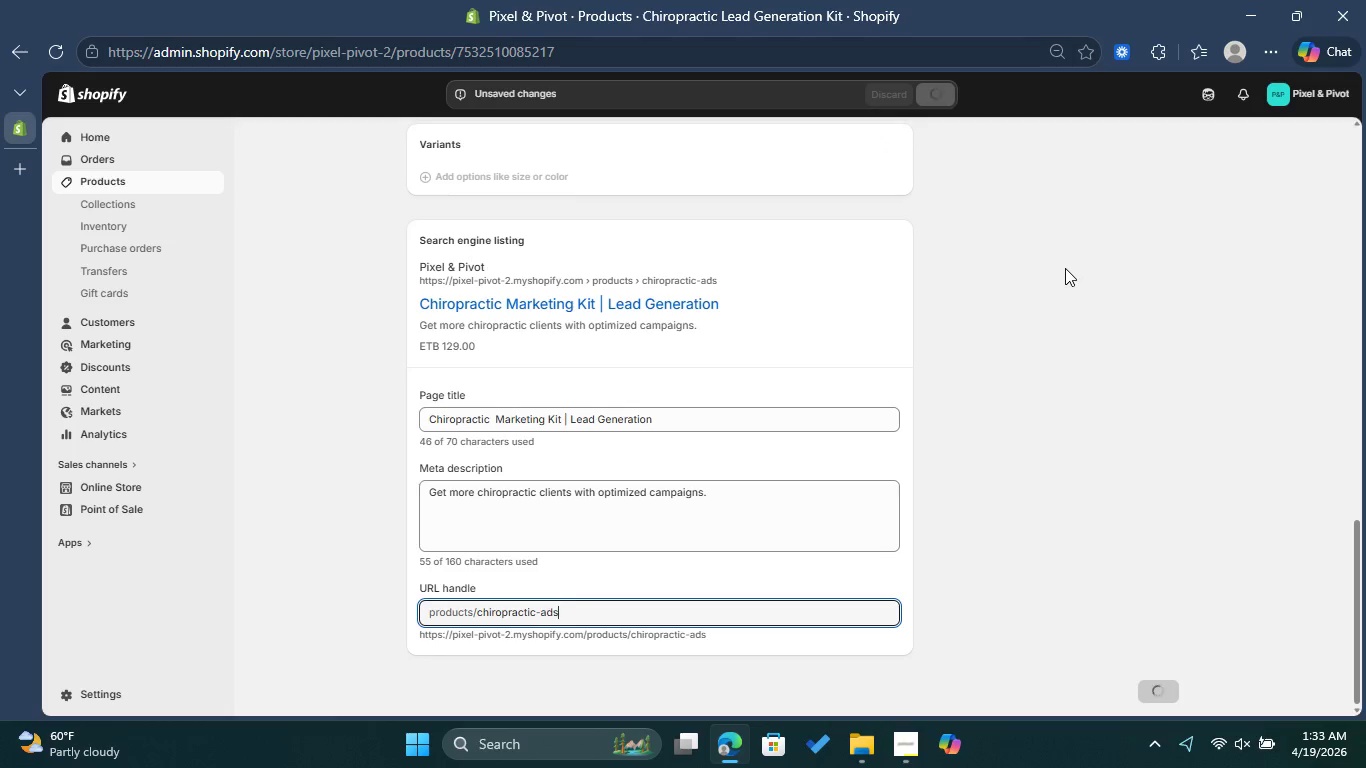 
wait(10.45)
 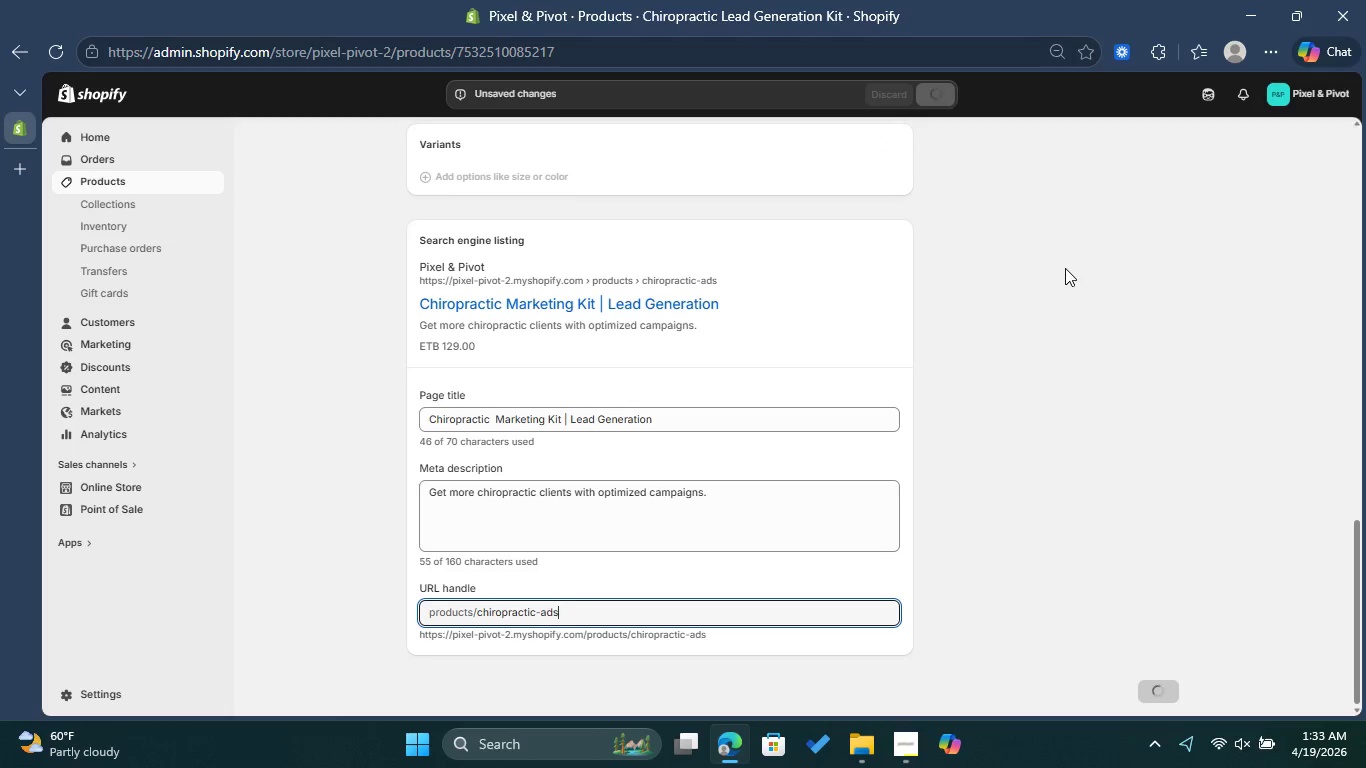 
scroll: coordinate [905, 316], scroll_direction: up, amount: 22.0
 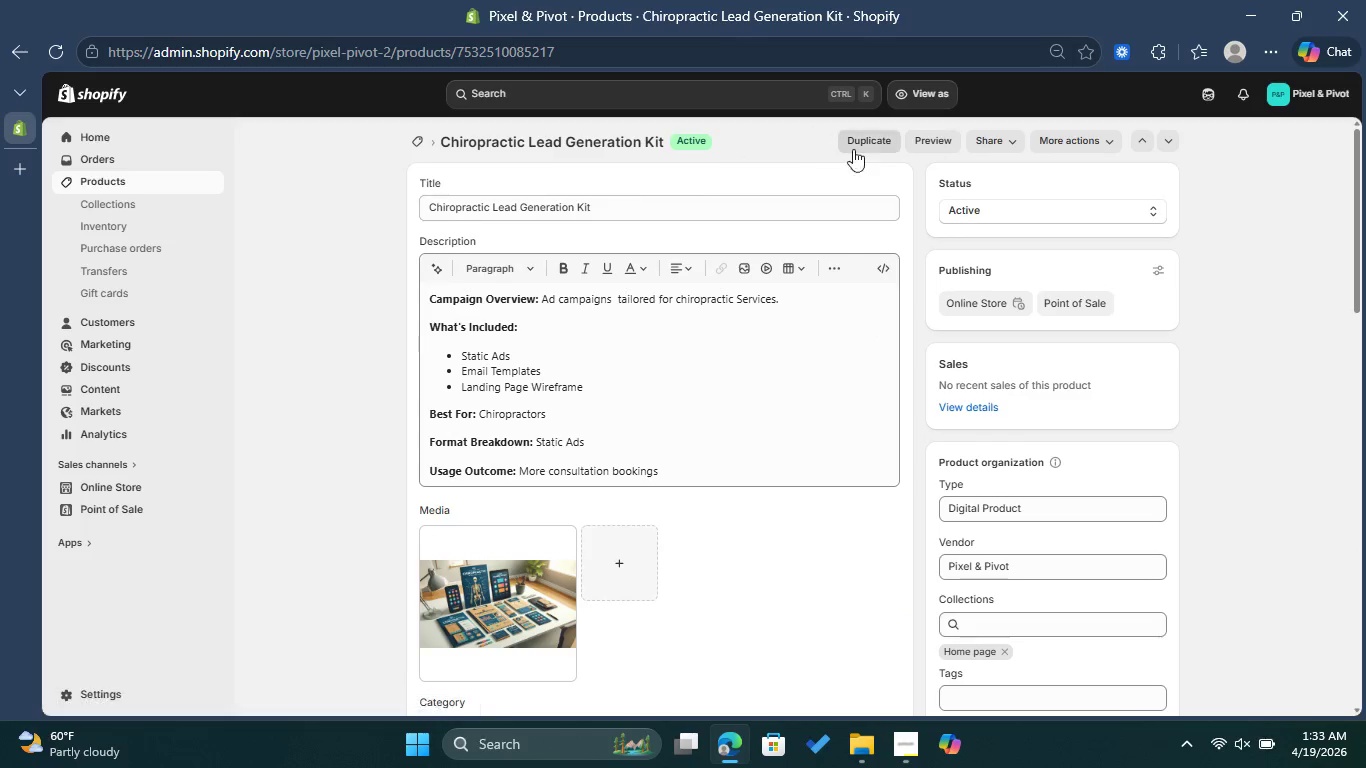 
mouse_move([722, 239])
 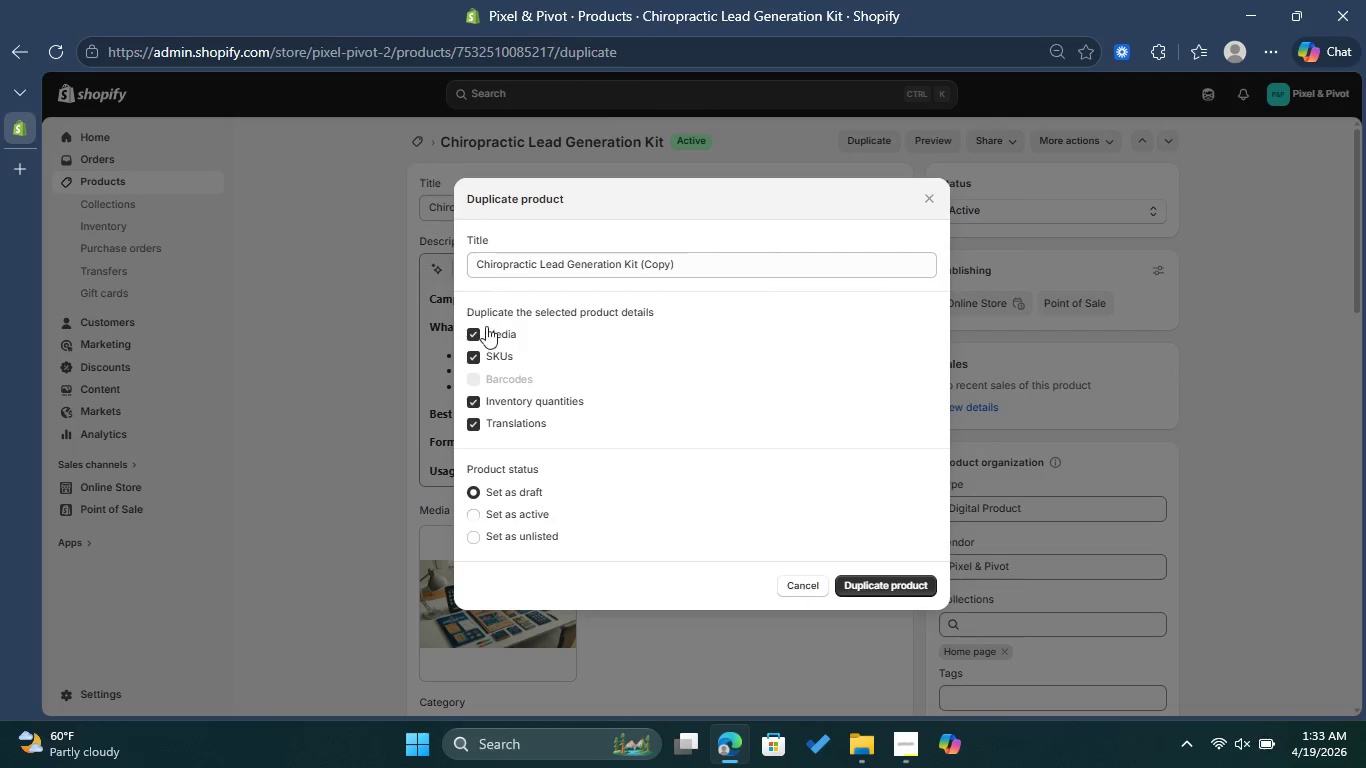 
left_click([470, 330])
 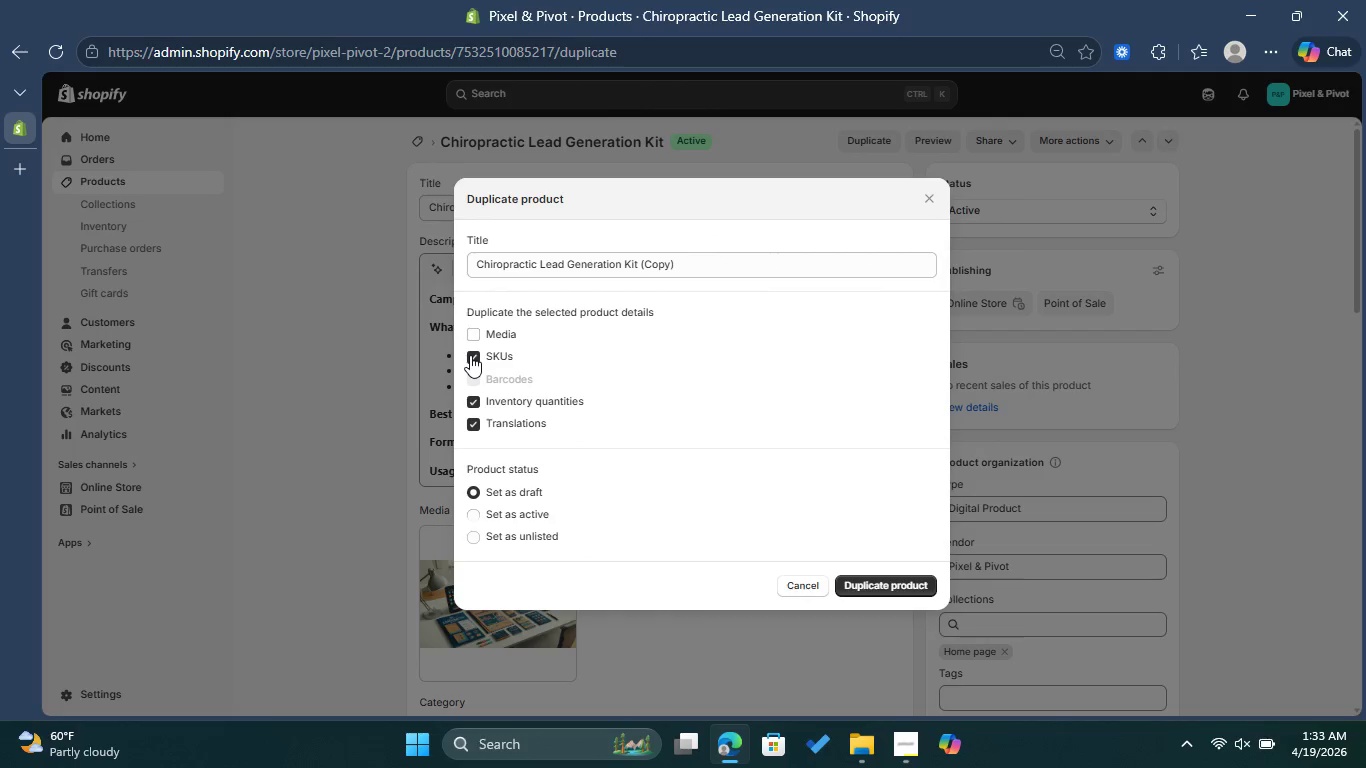 
left_click([470, 355])
 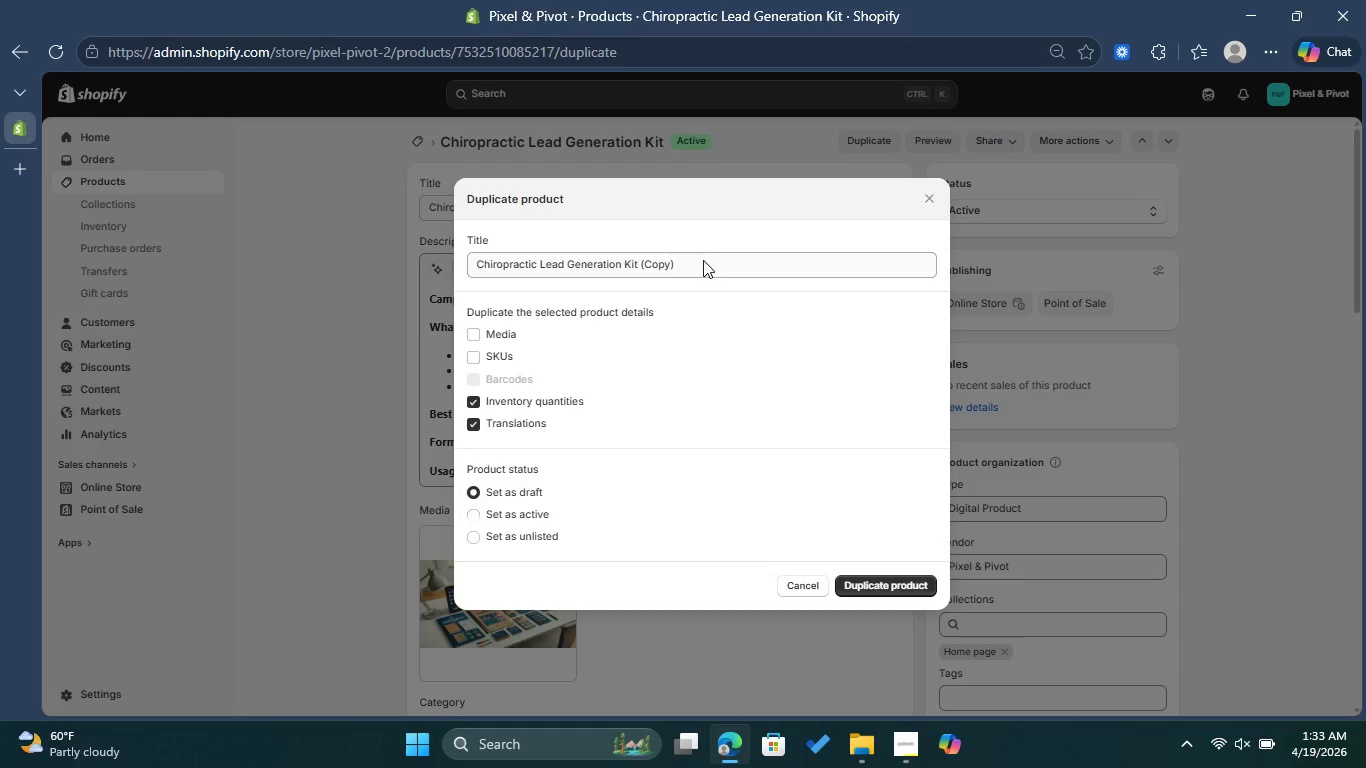 
left_click([703, 260])
 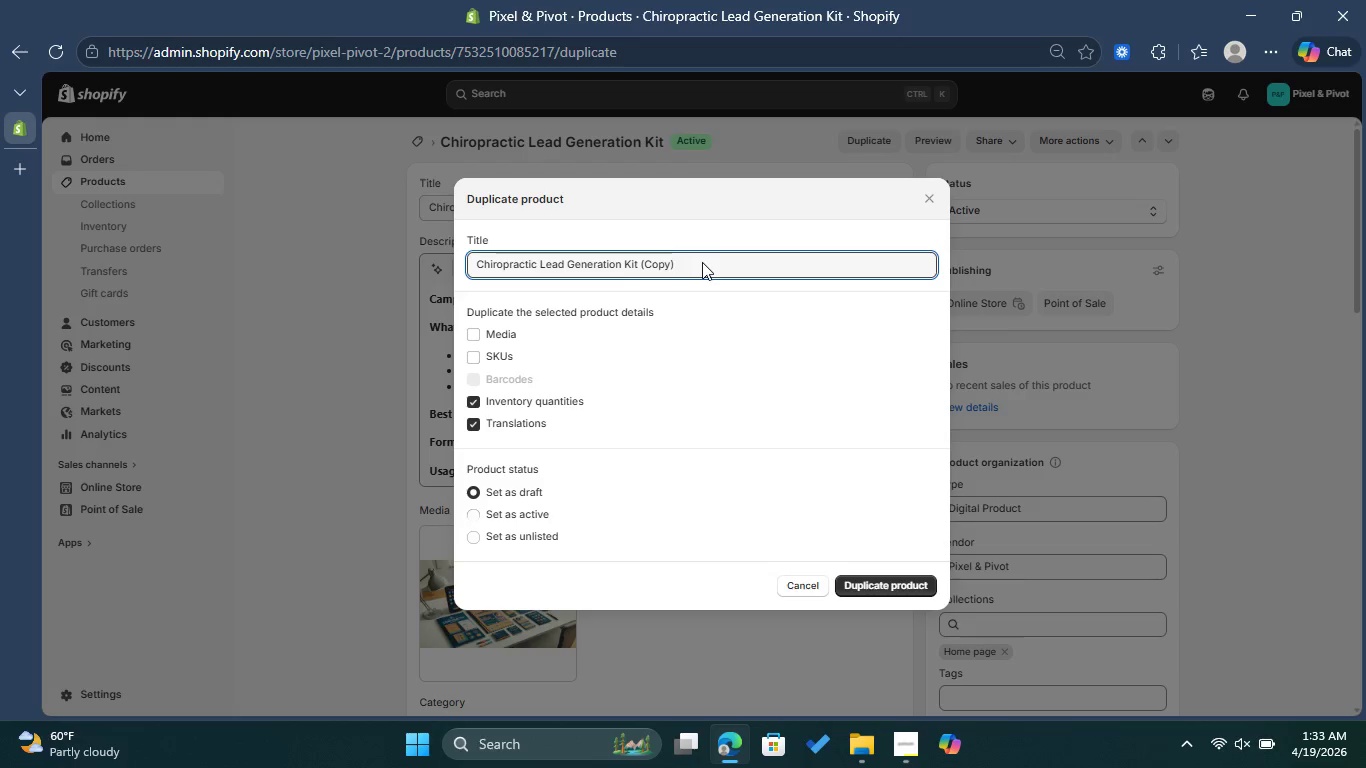 
left_click_drag(start_coordinate=[702, 262], to_coordinate=[473, 279])
 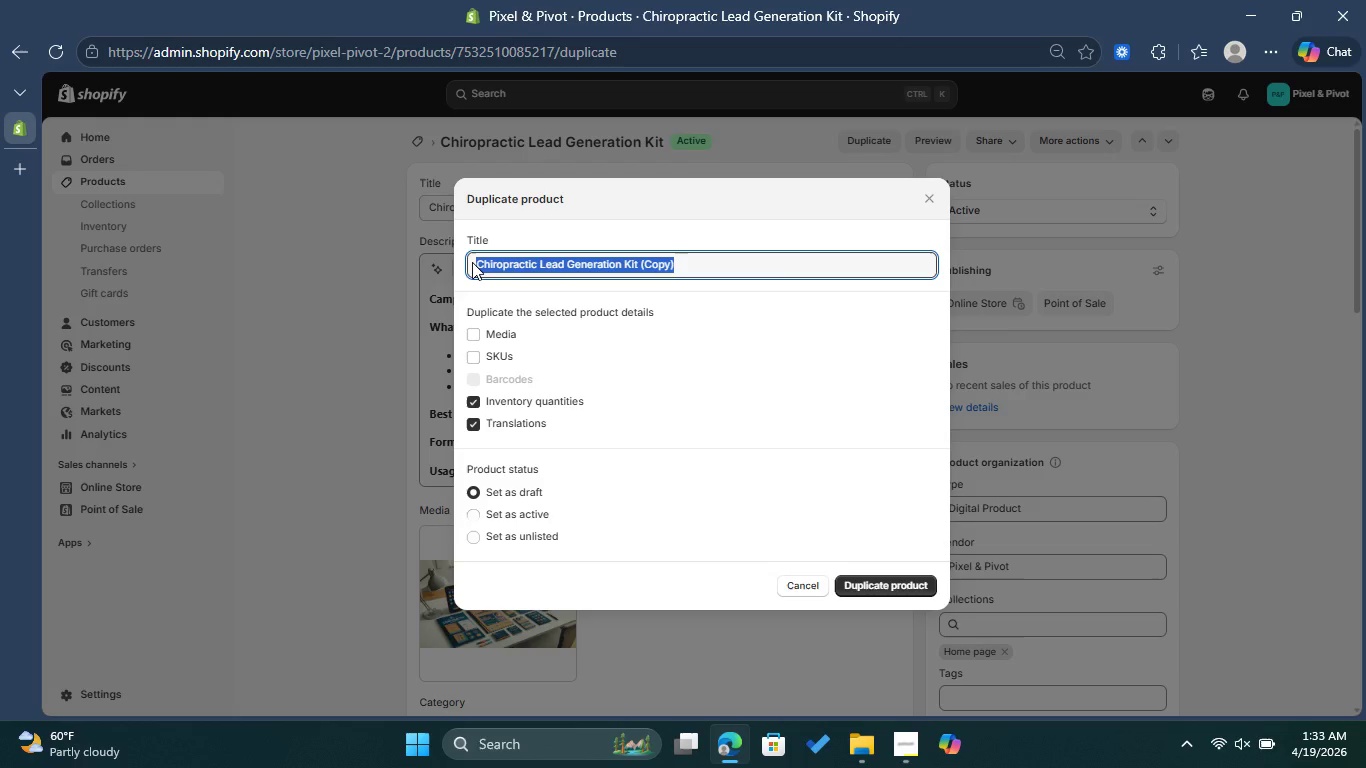 
type(Nutrition )
 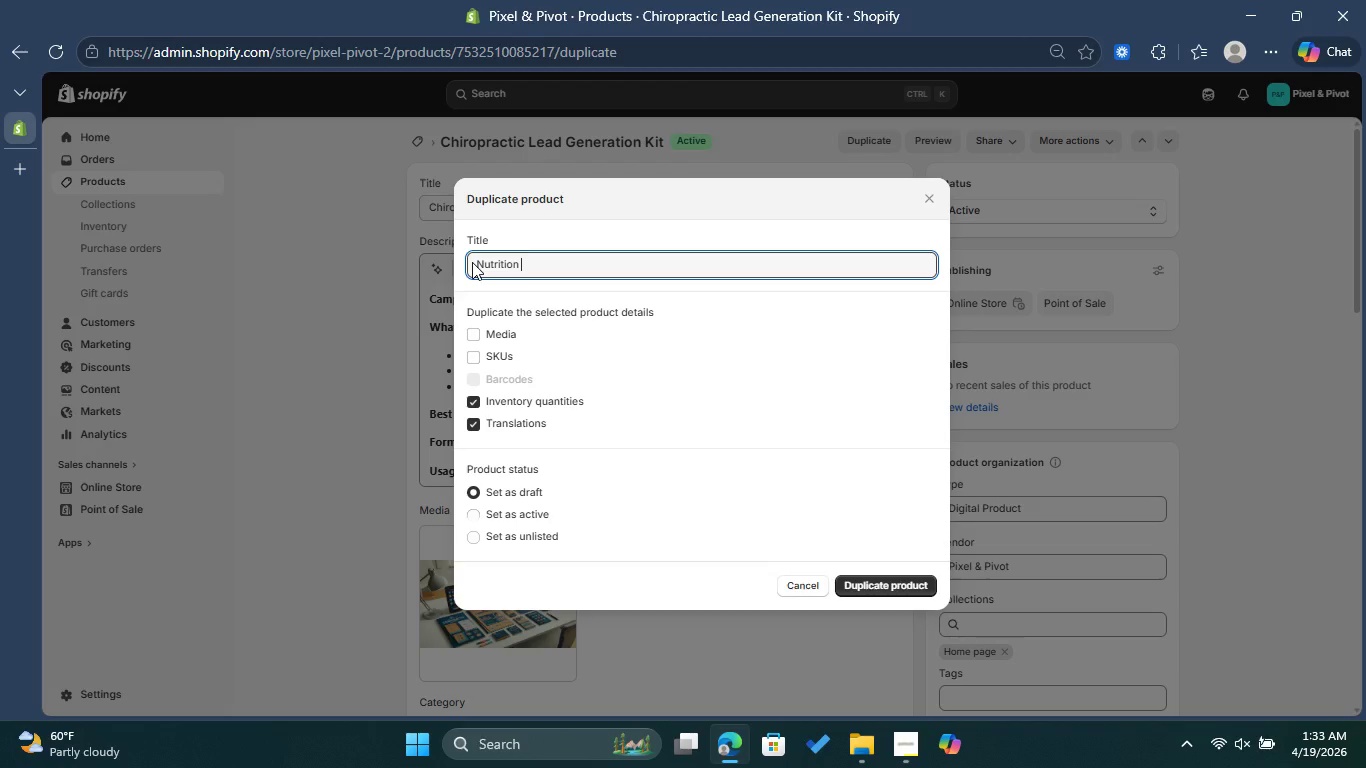 
type(Coaching Campaign kit )
 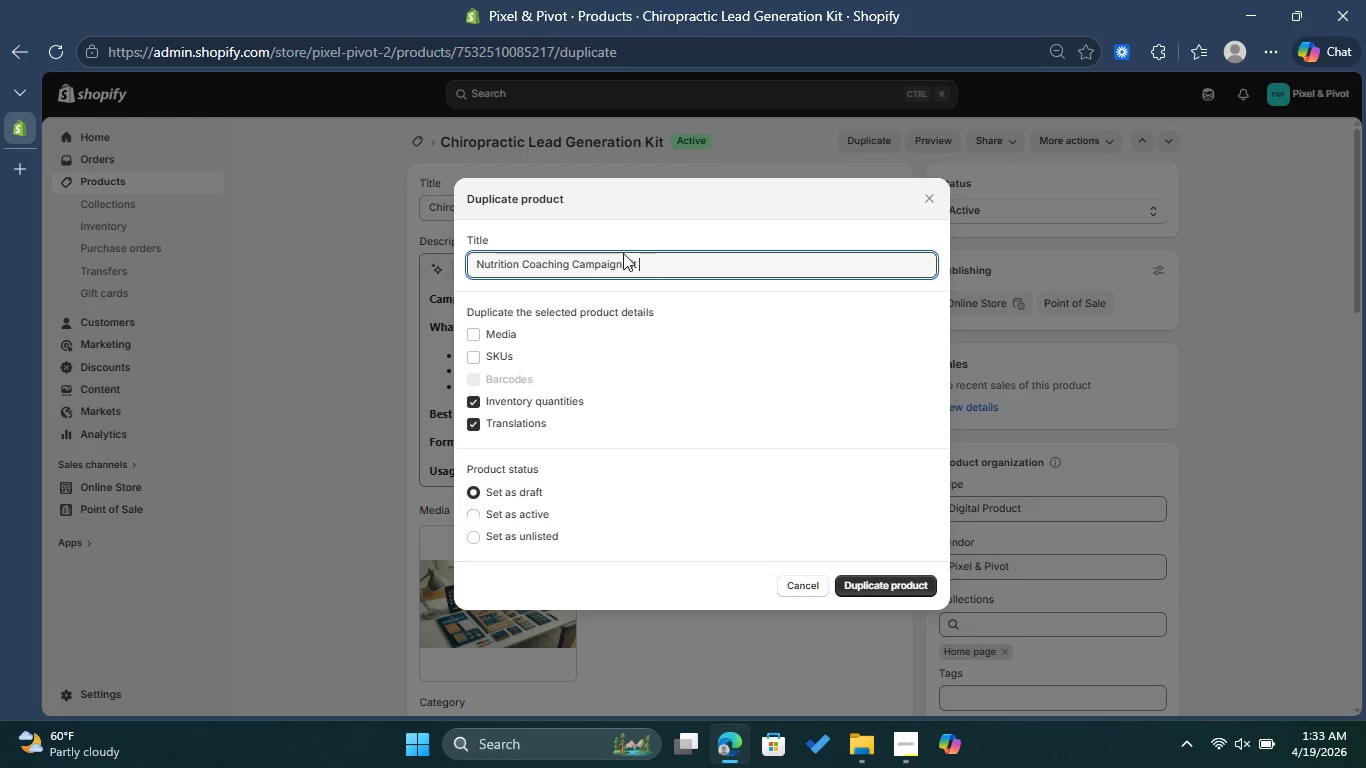 
key(ArrowLeft)
 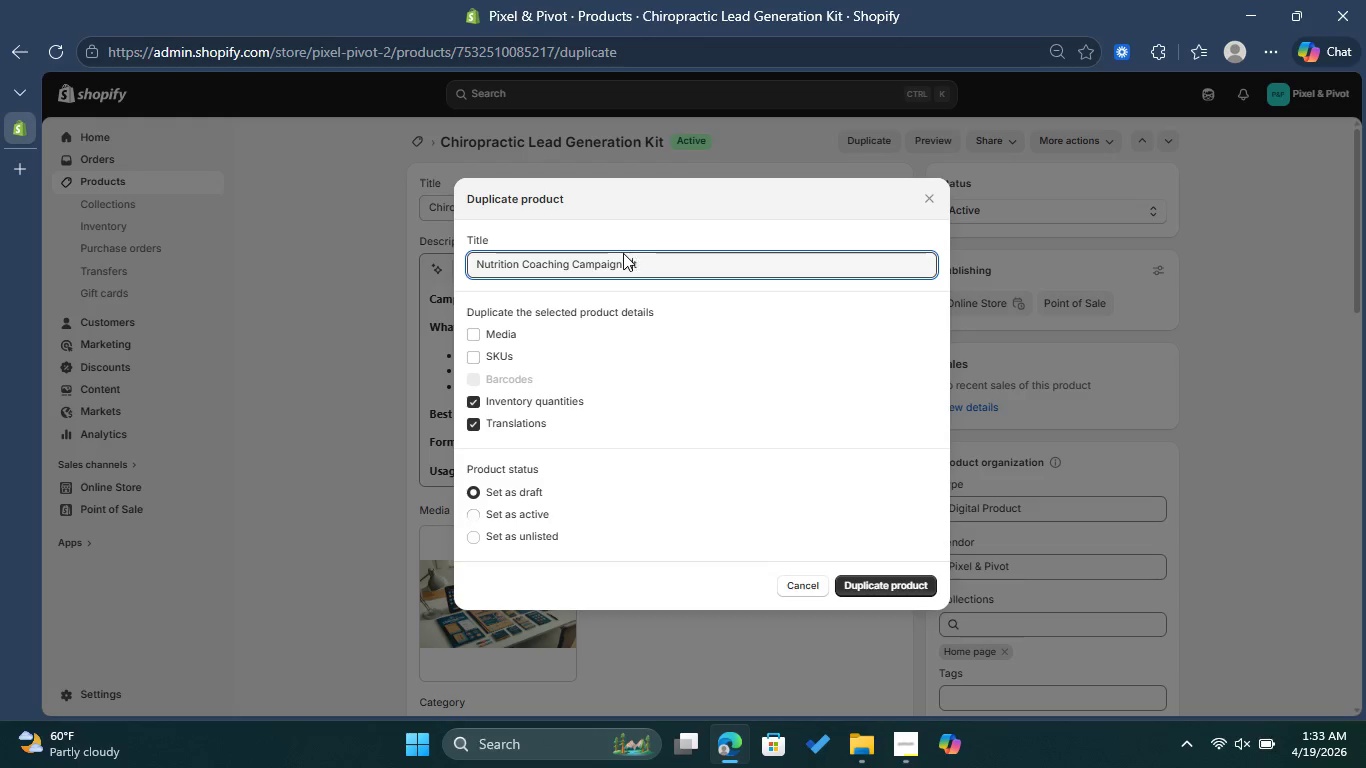 
key(ArrowLeft)
 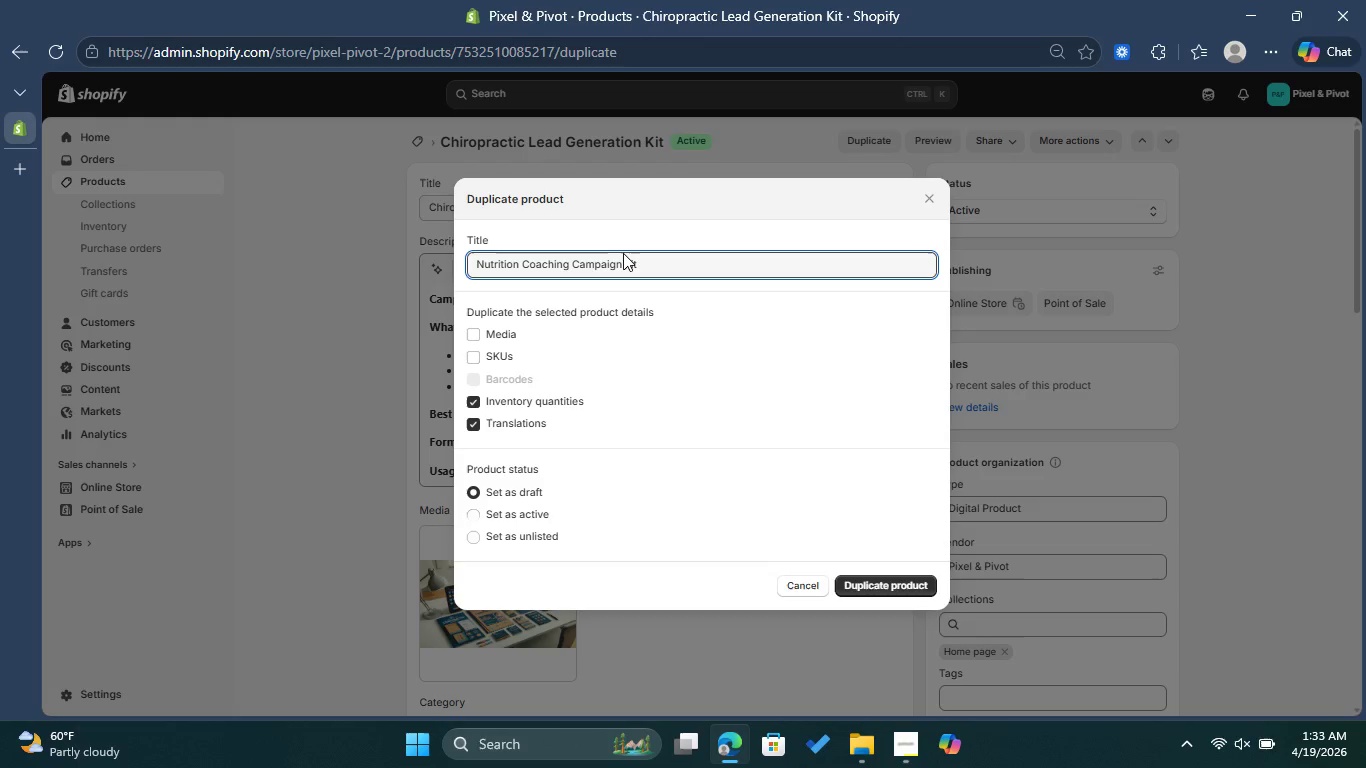 
key(Backspace)
 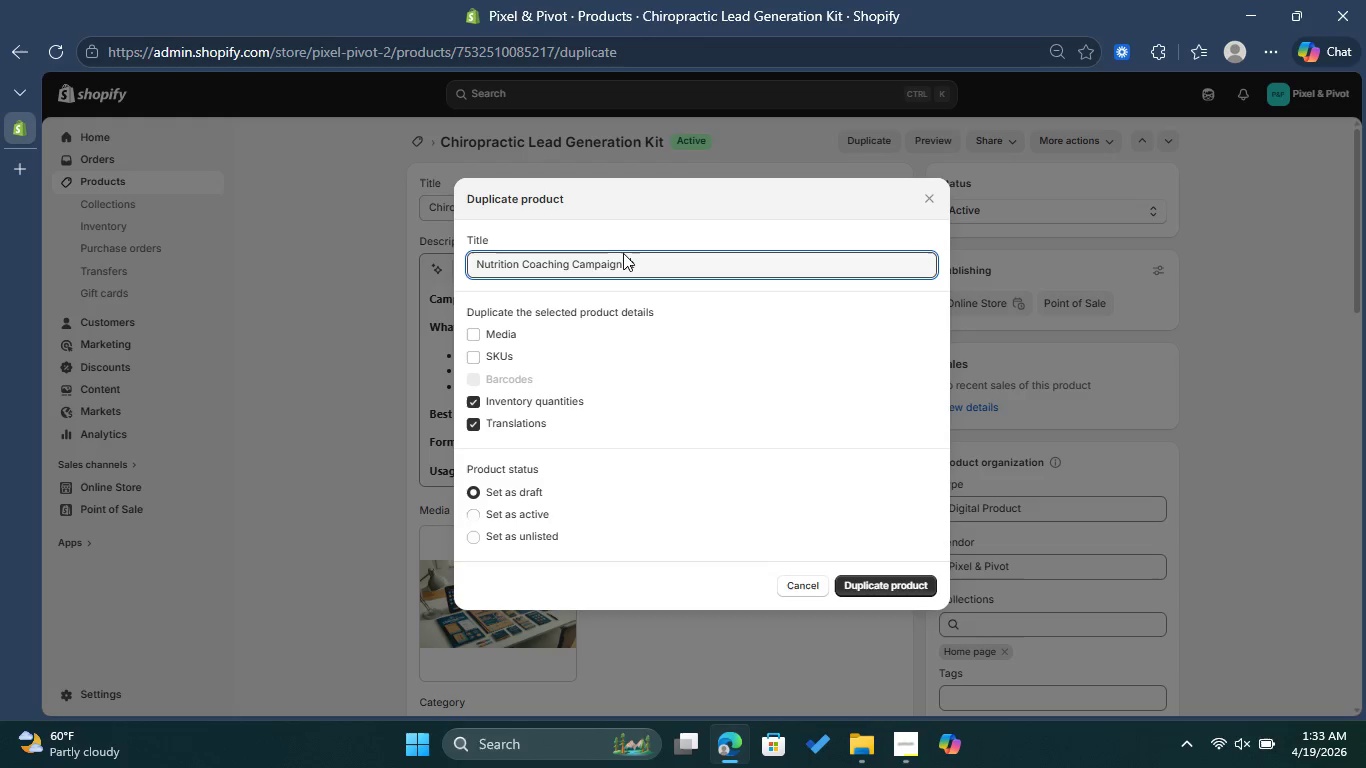 
key(Shift+ShiftLeft)
 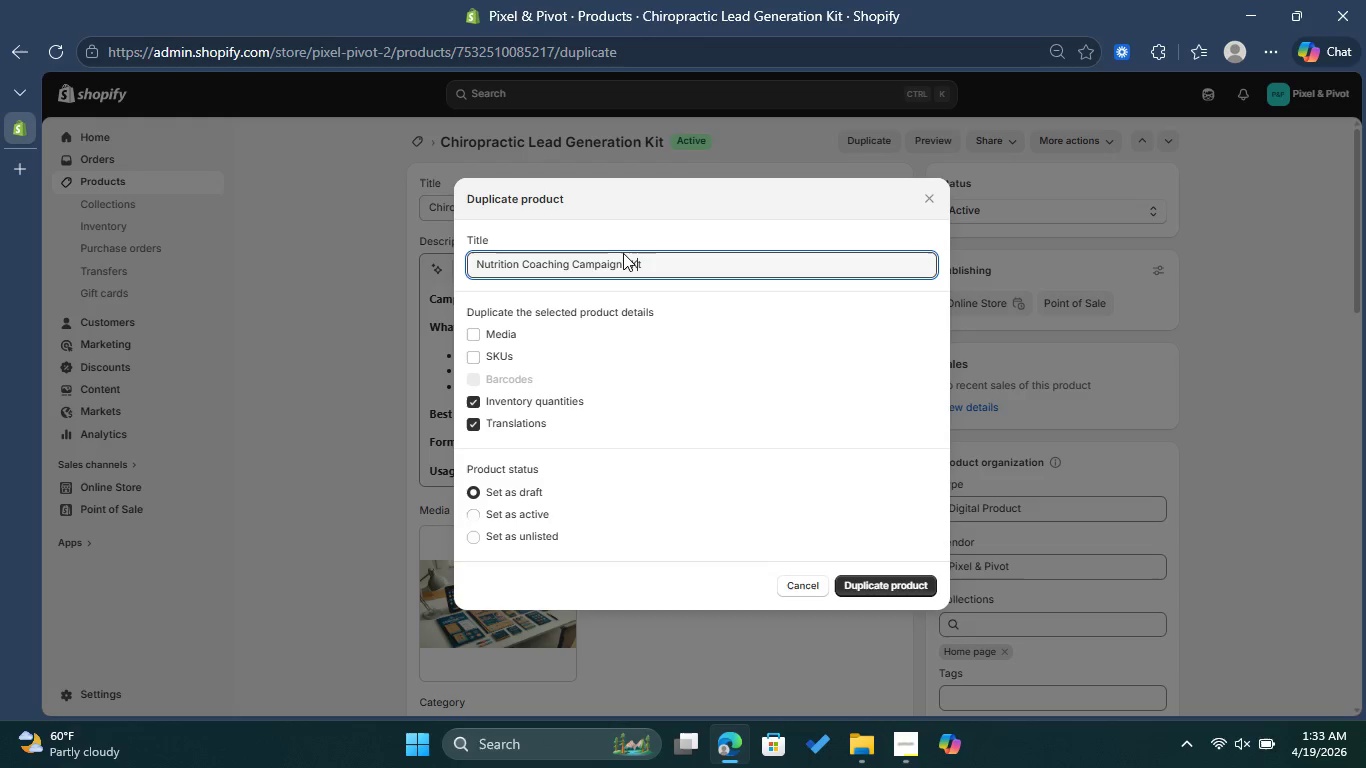 
key(Shift+K)
 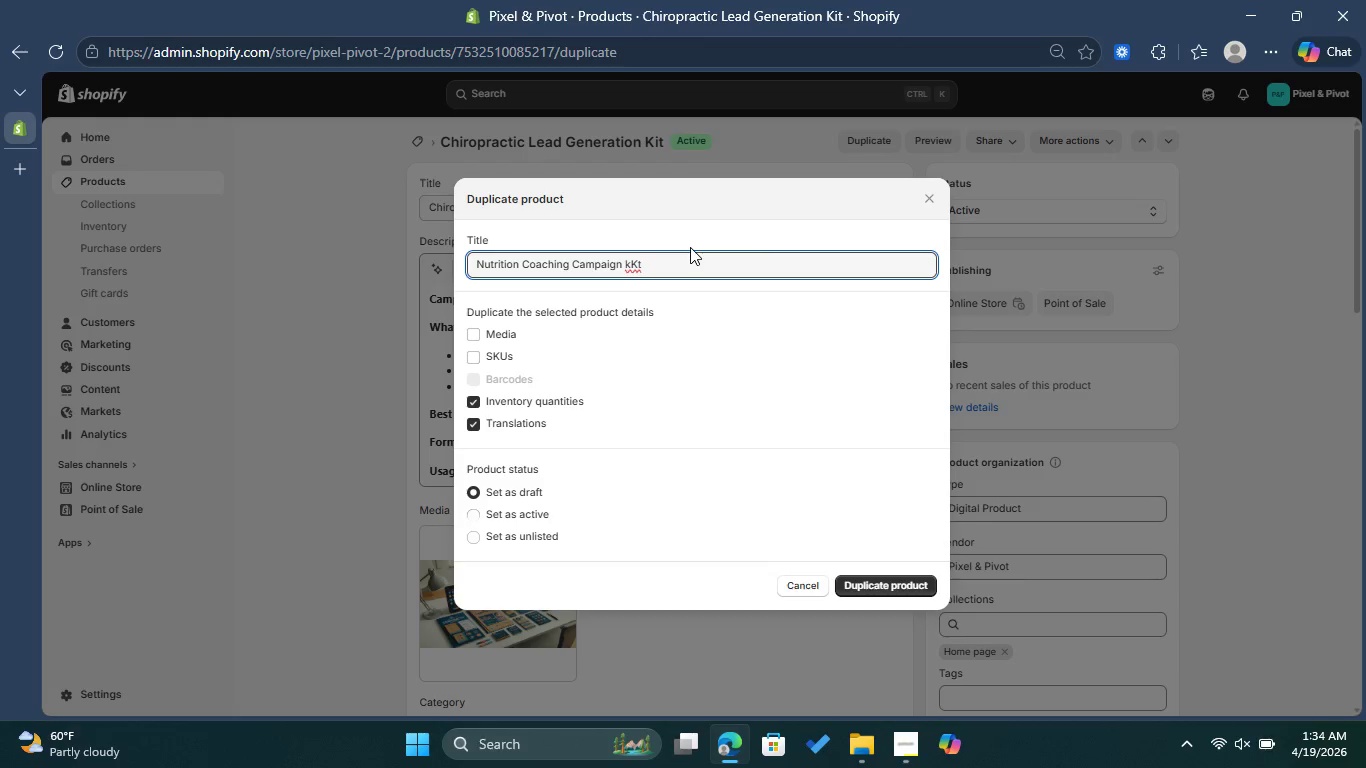 
key(ArrowLeft)
 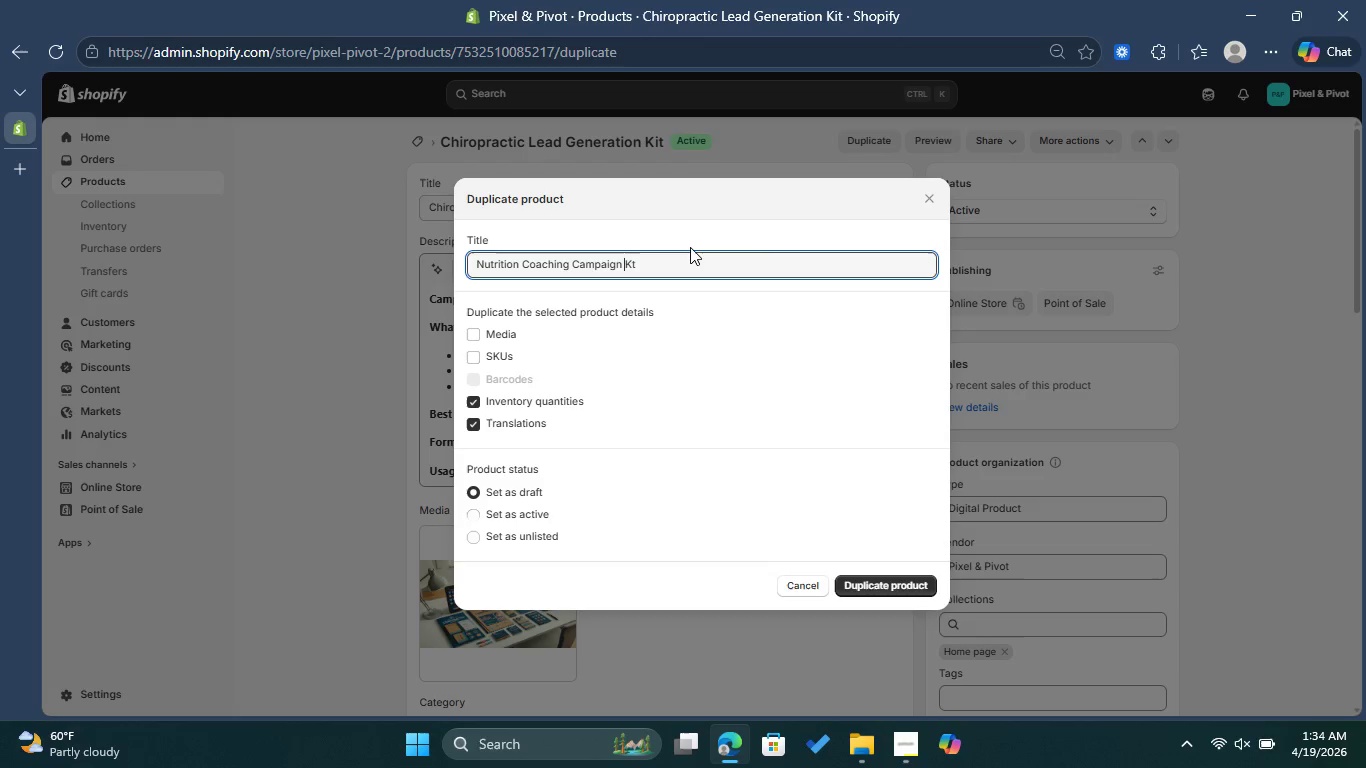 
key(Backspace)
 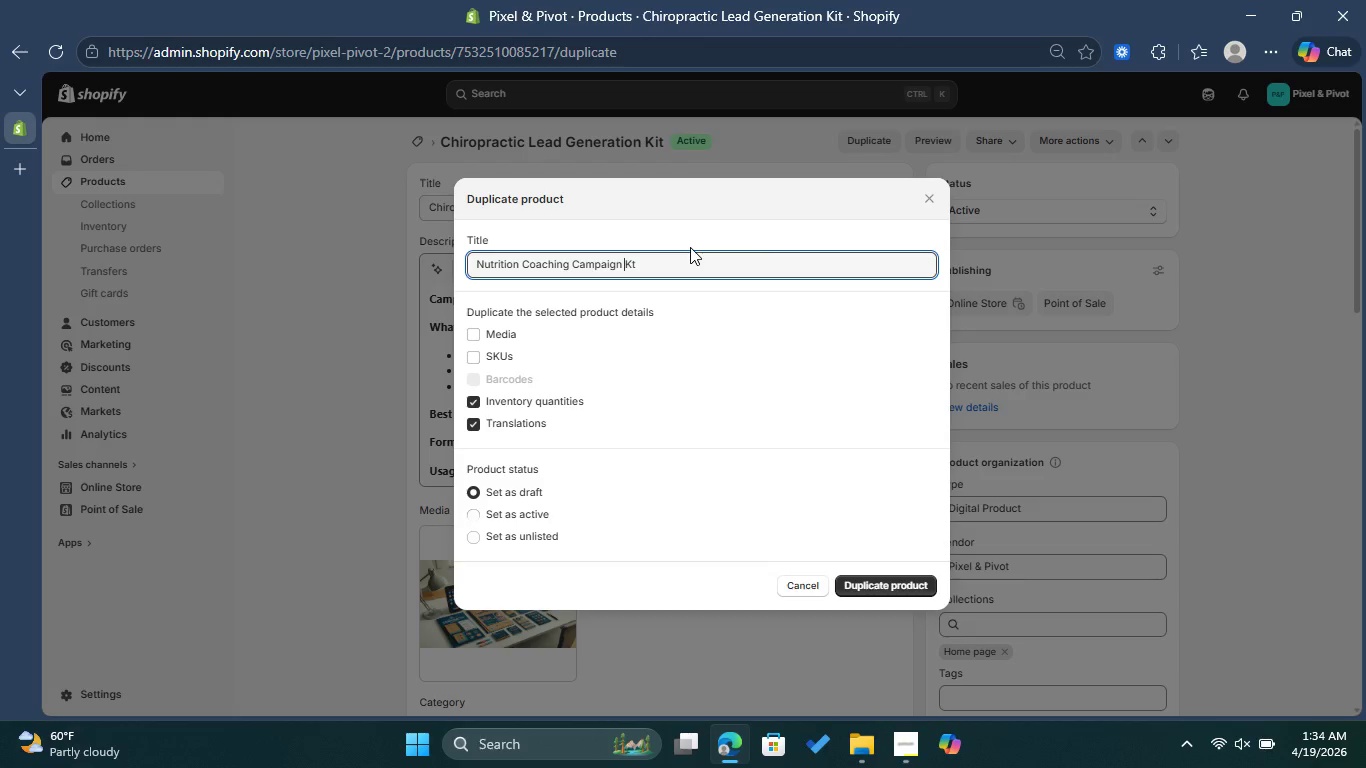 
key(ArrowRight)
 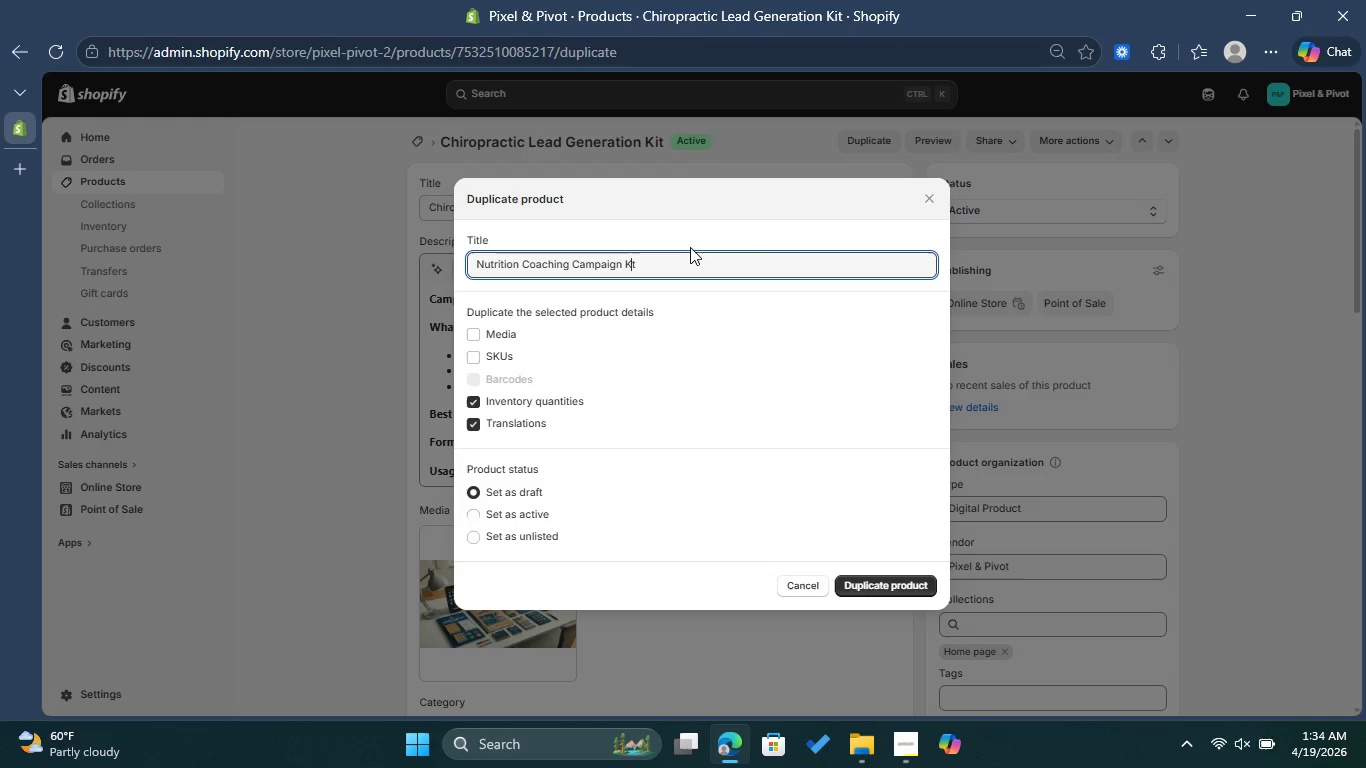 
key(I)
 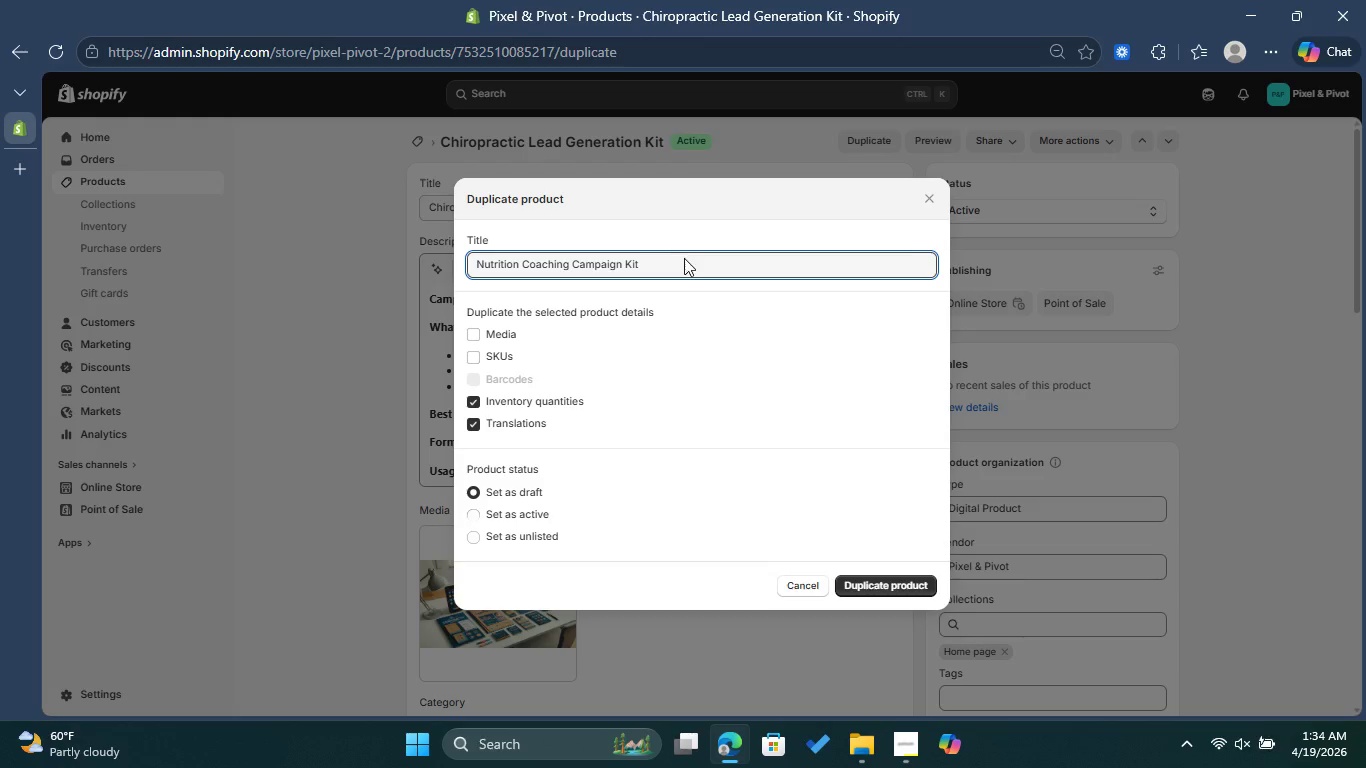 
left_click([891, 576])
 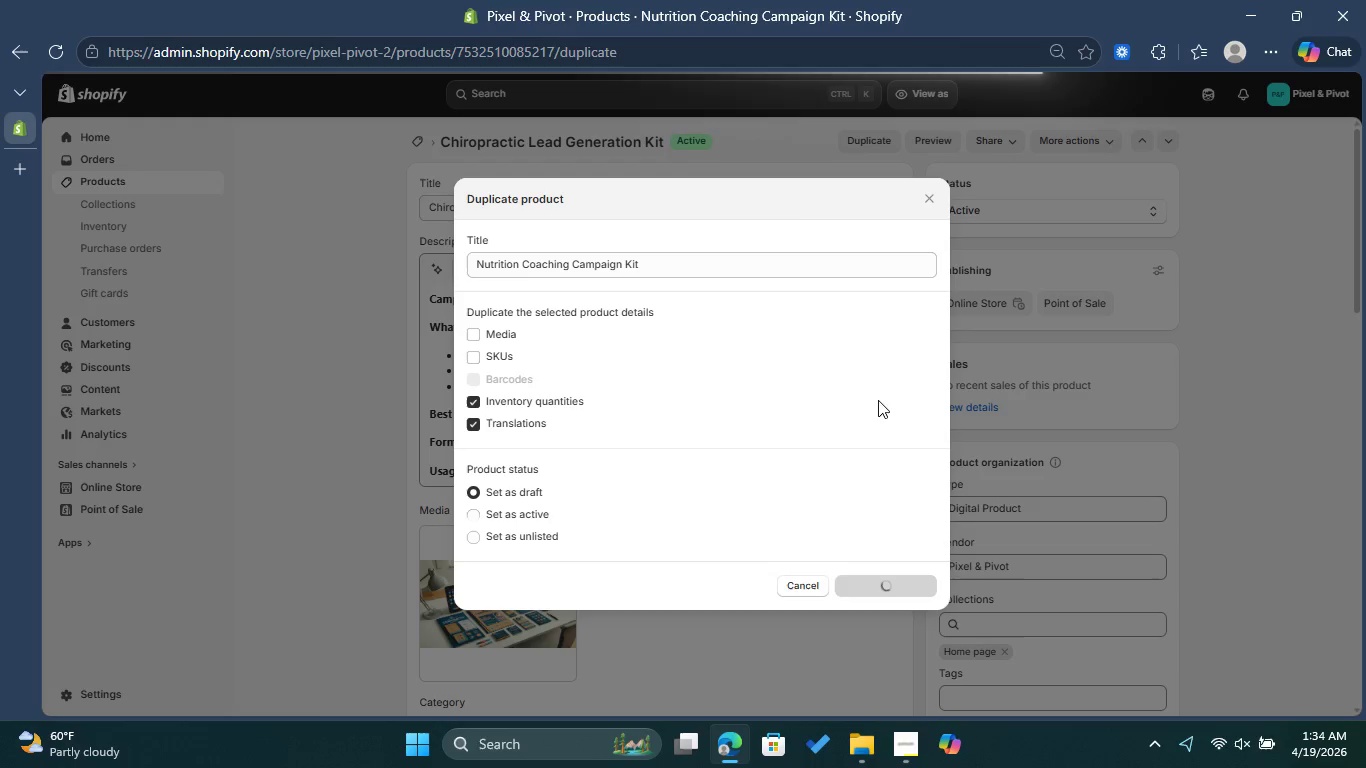 
wait(9.91)
 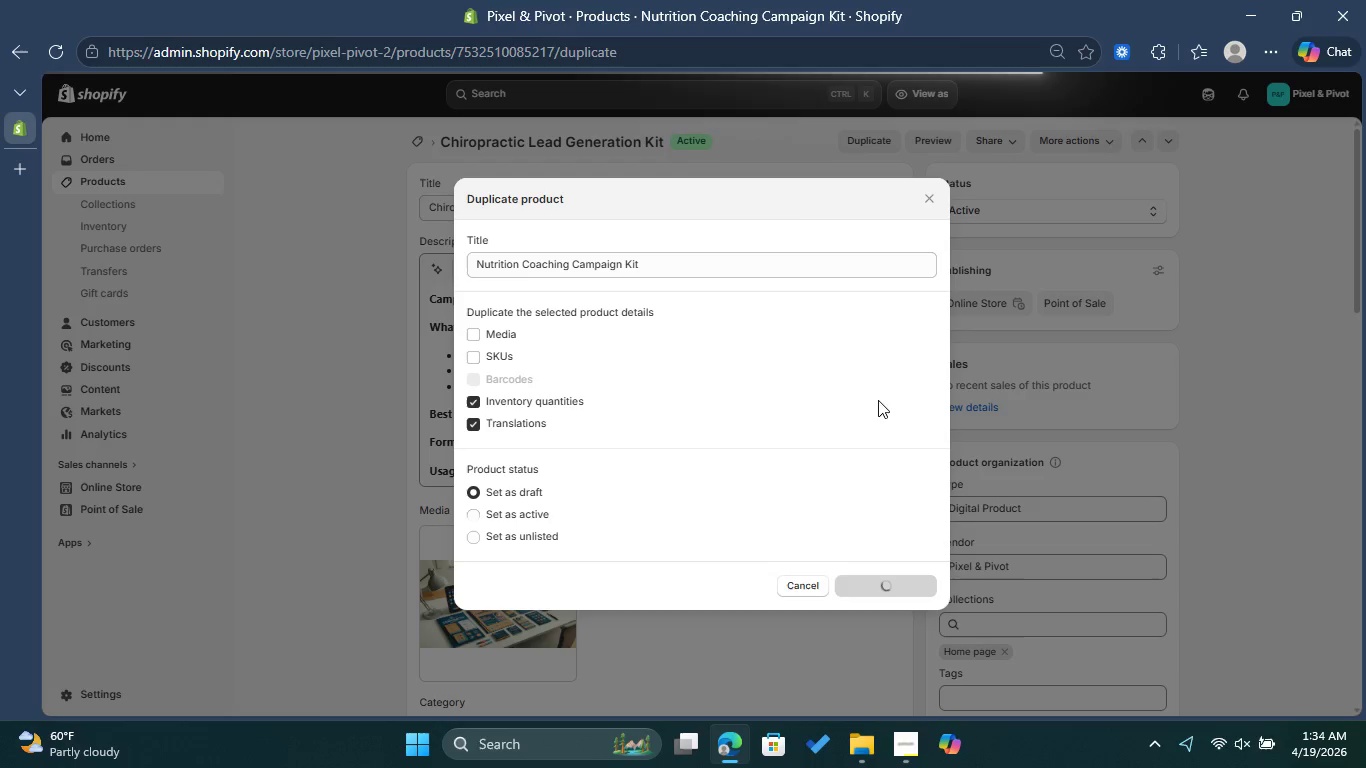 
left_click([739, 372])
 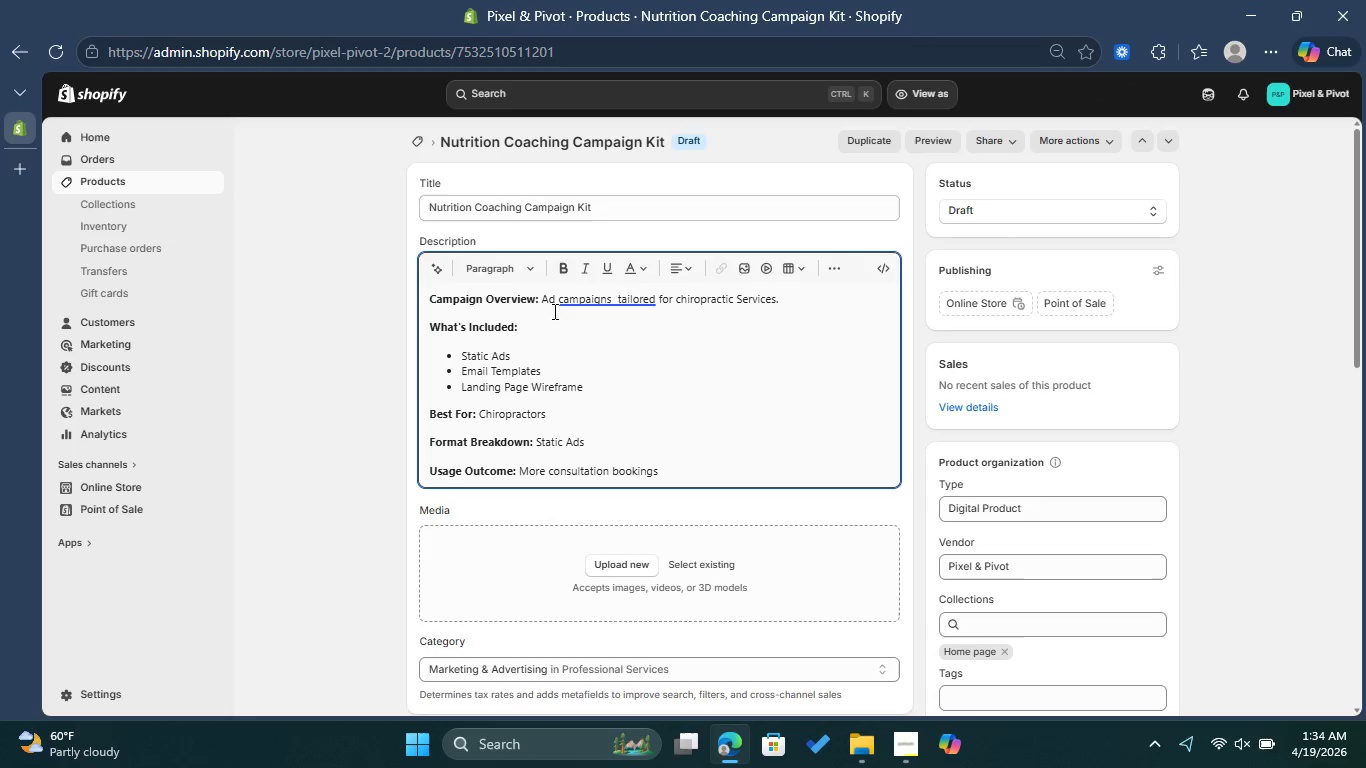 
wait(5.53)
 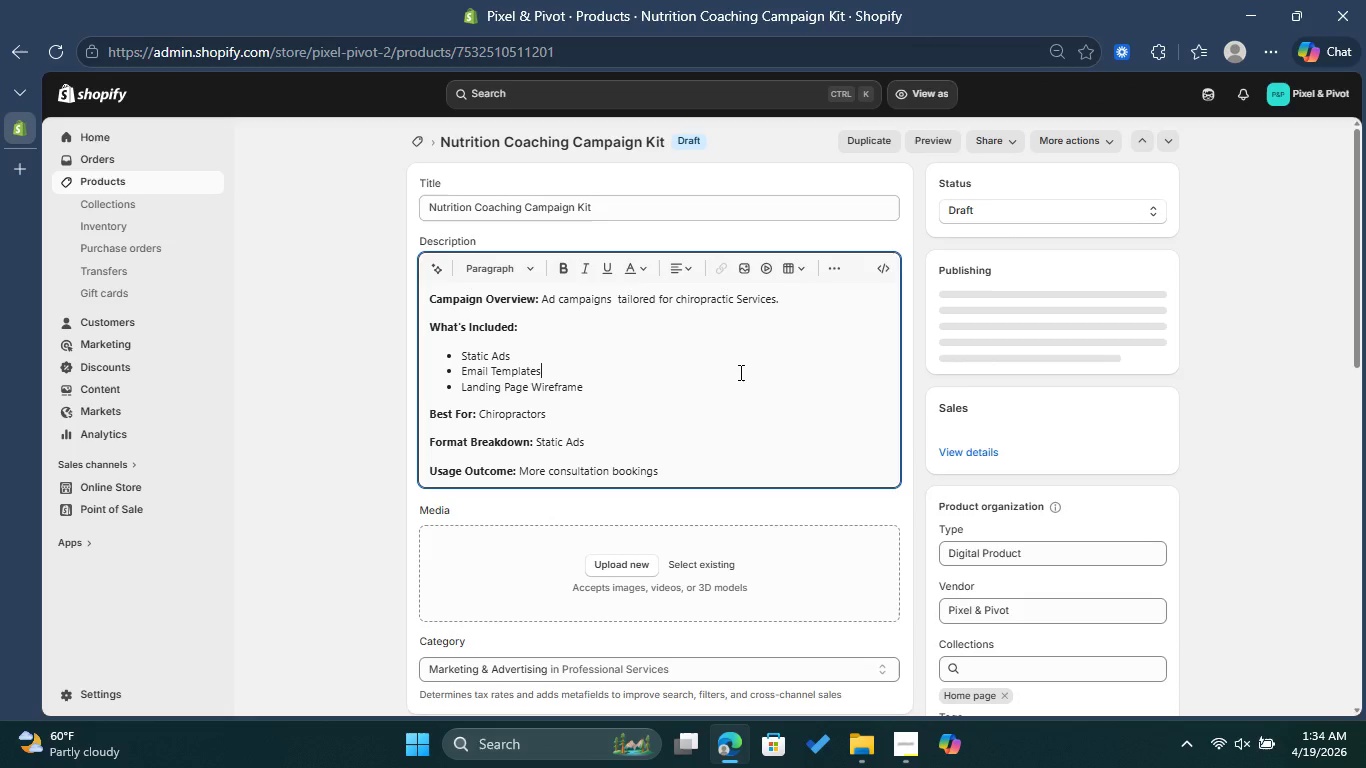 
left_click_drag(start_coordinate=[553, 299], to_coordinate=[545, 300])
 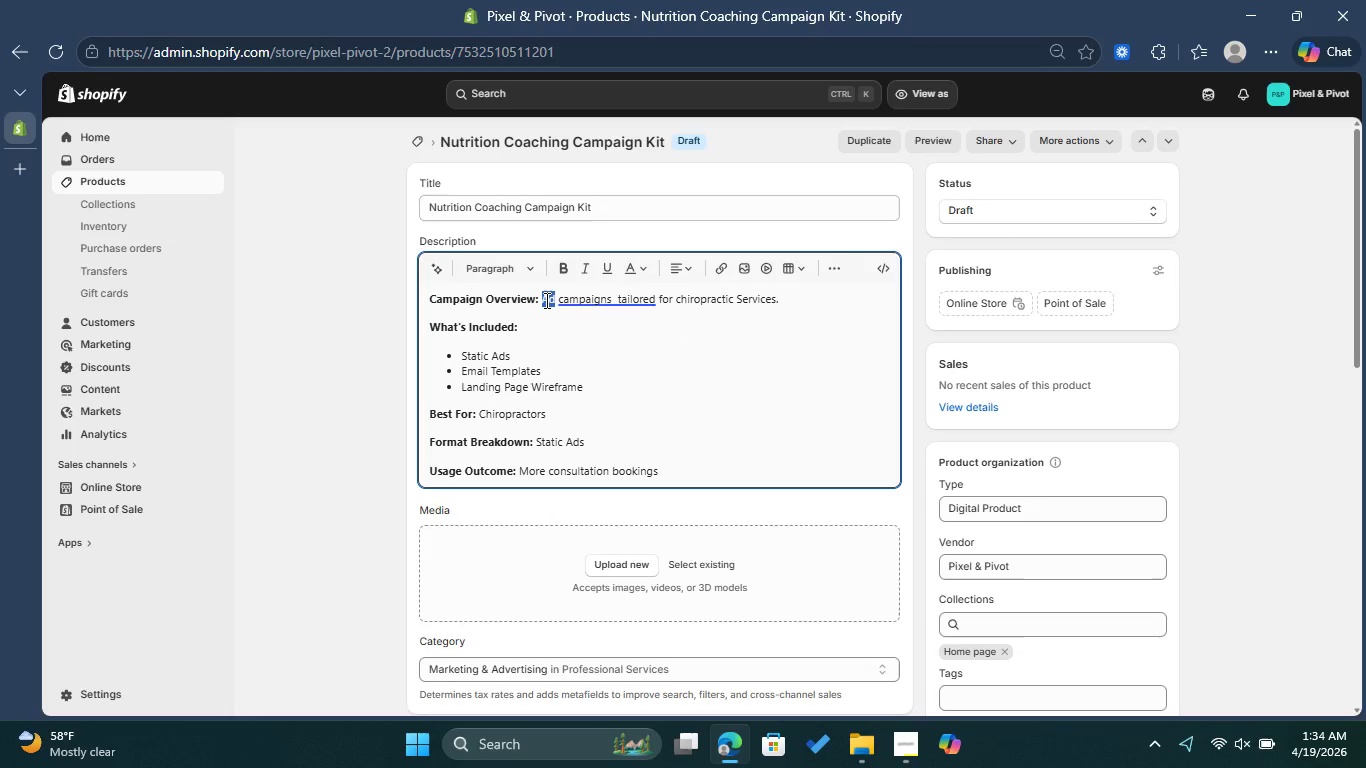 
type(Email)
 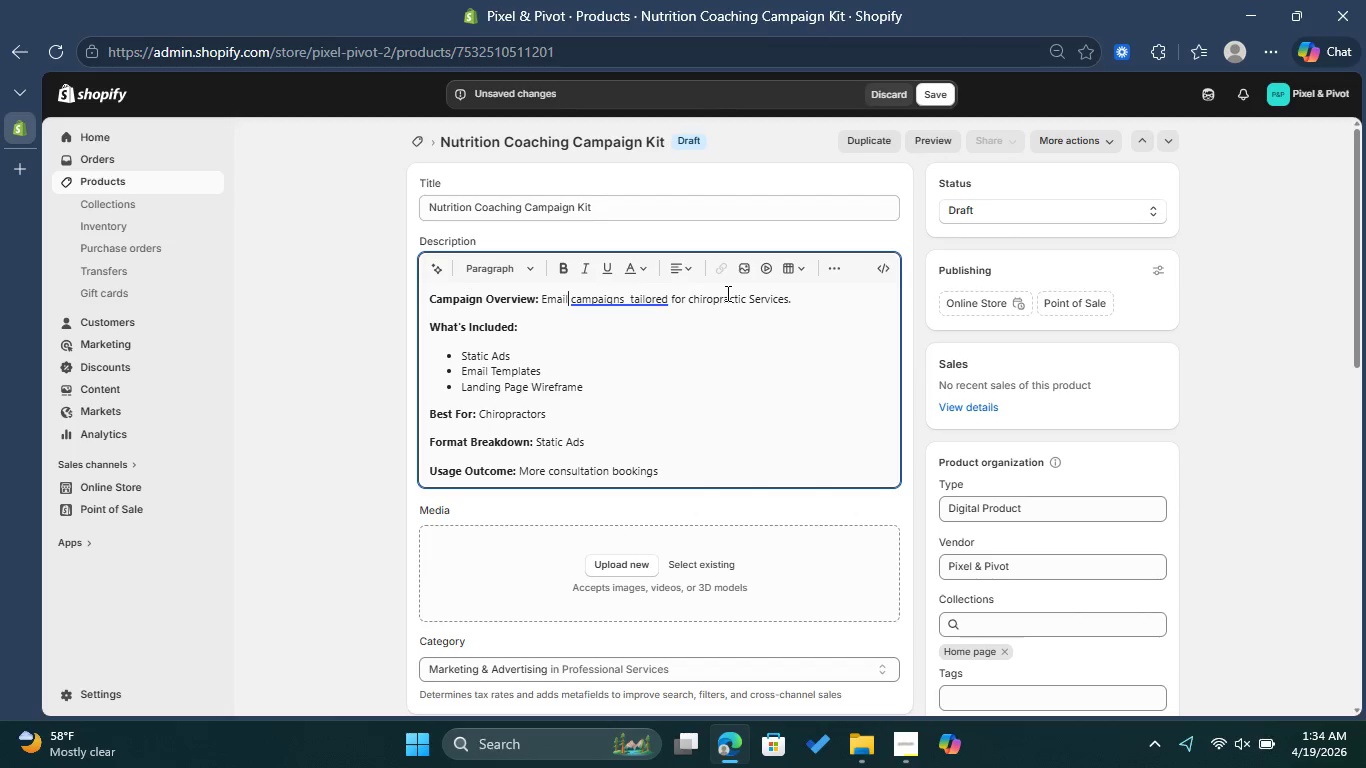 
left_click([693, 296])
 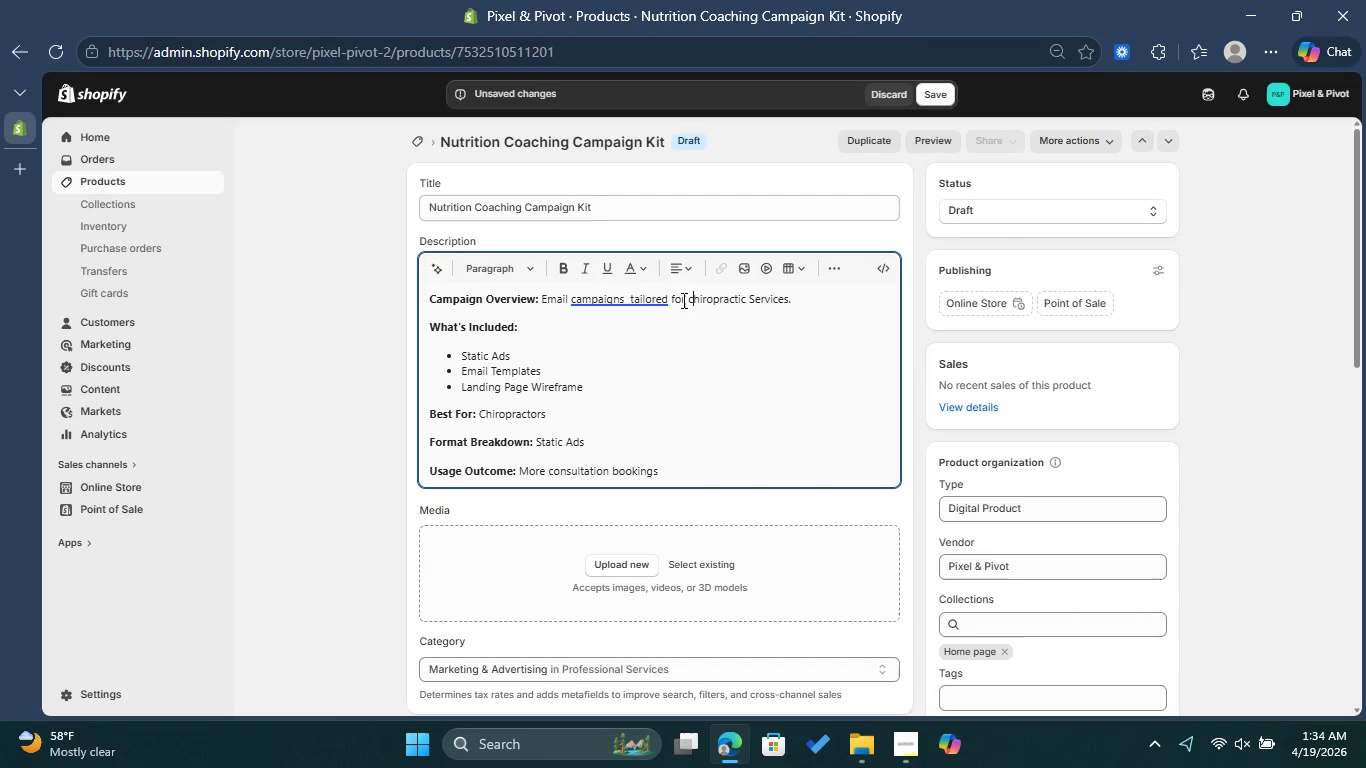 
left_click_drag(start_coordinate=[692, 299], to_coordinate=[796, 296])
 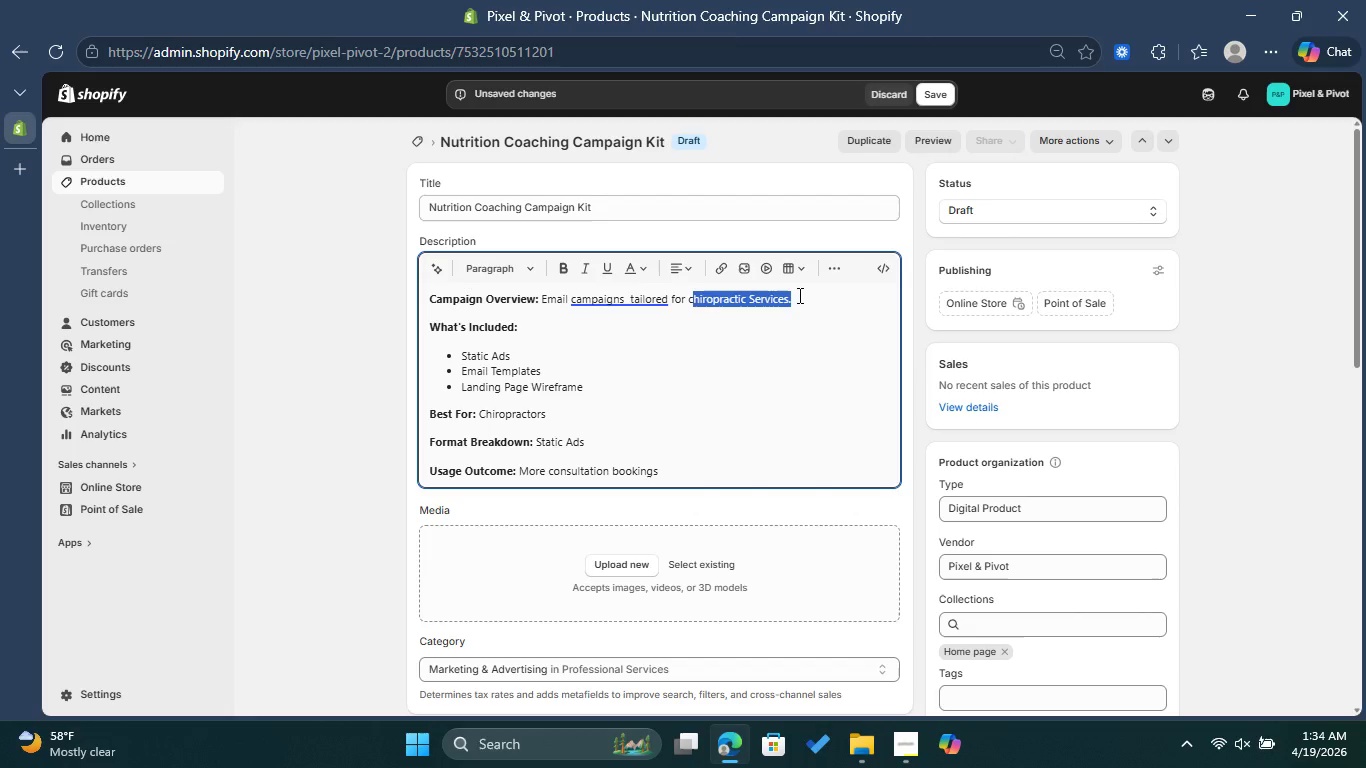 
key(Backspace)
key(Backspace)
type(newtrition)
 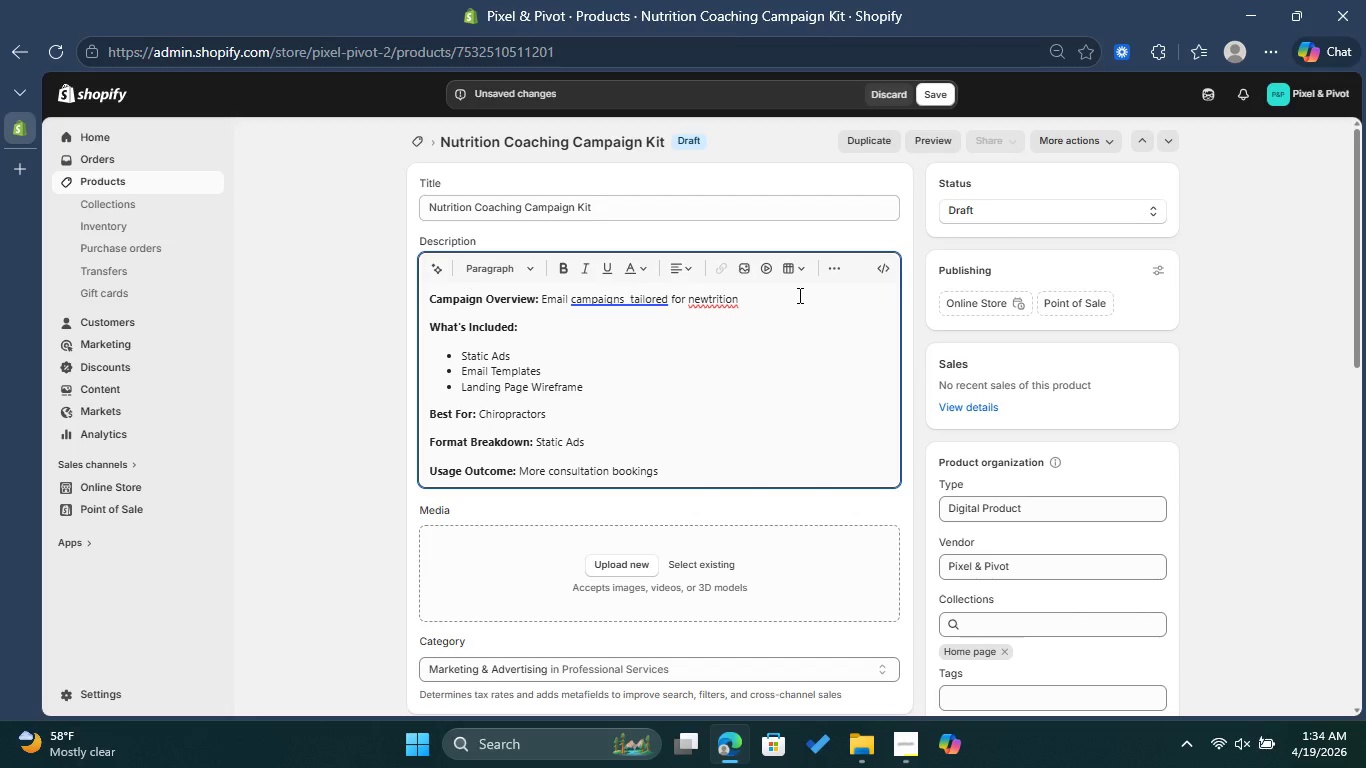 
wait(5.06)
 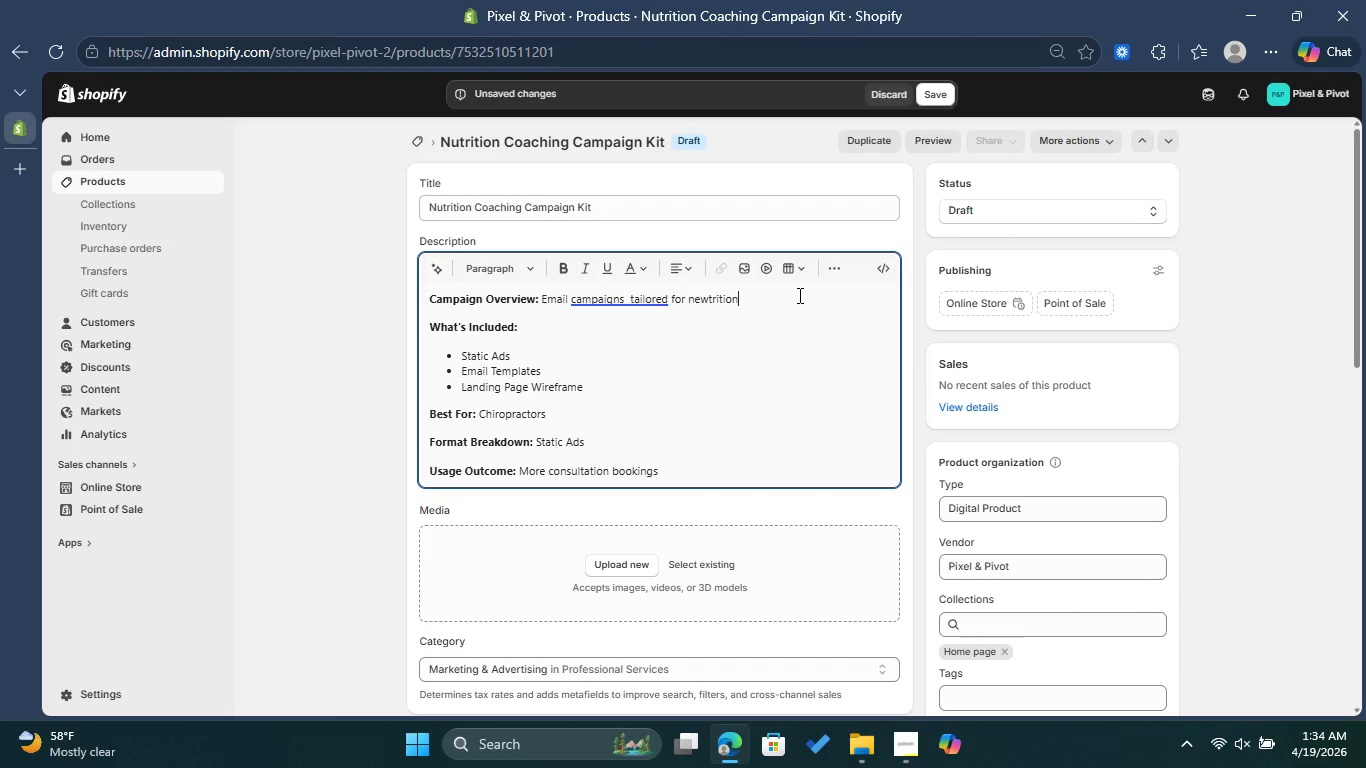 
key(Backspace)
 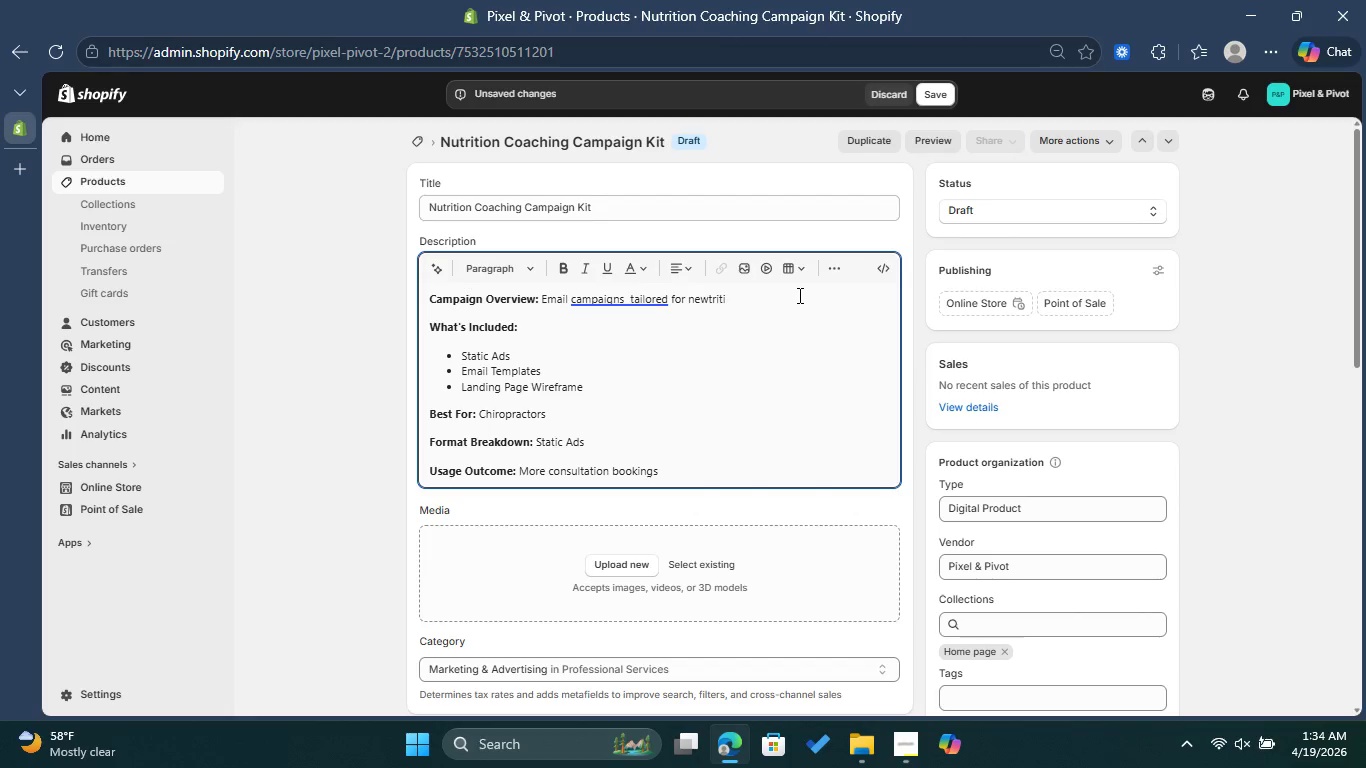 
key(Backspace)
 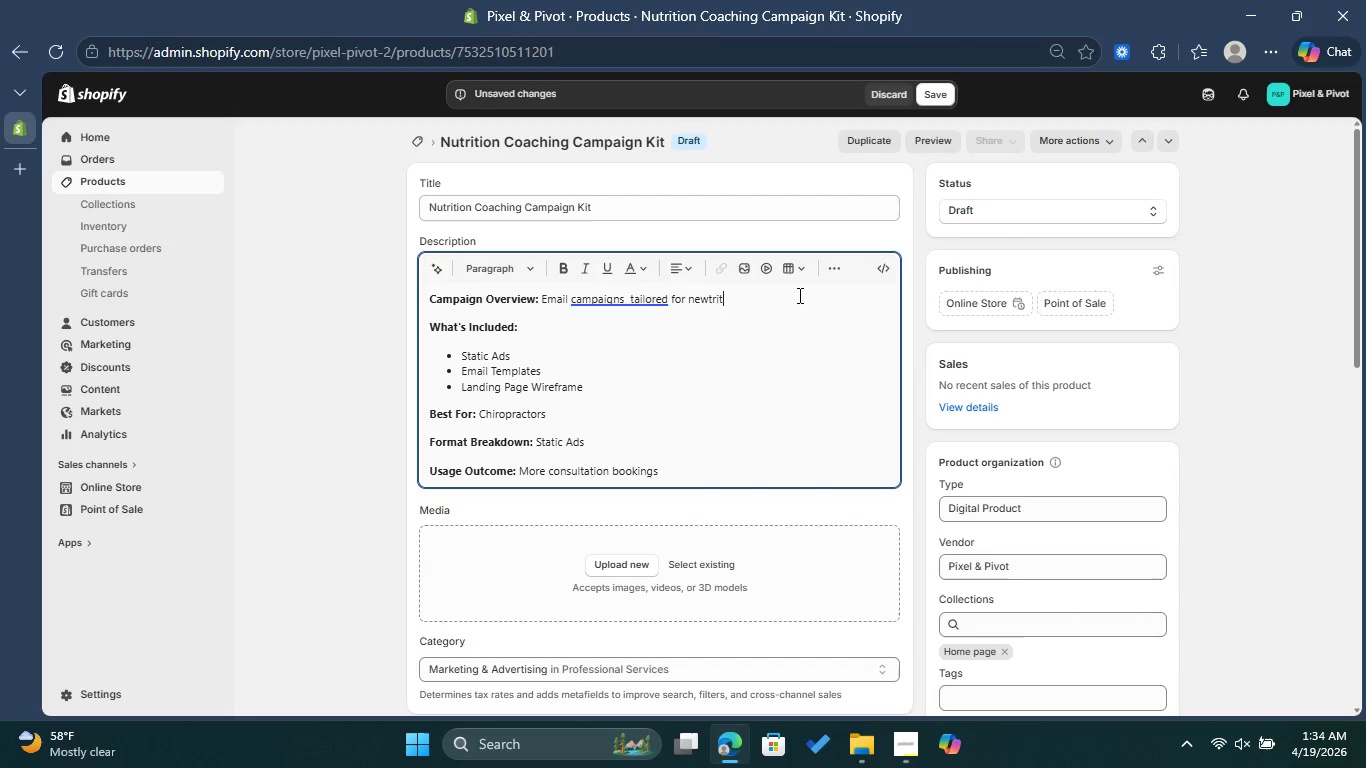 
key(Backspace)
 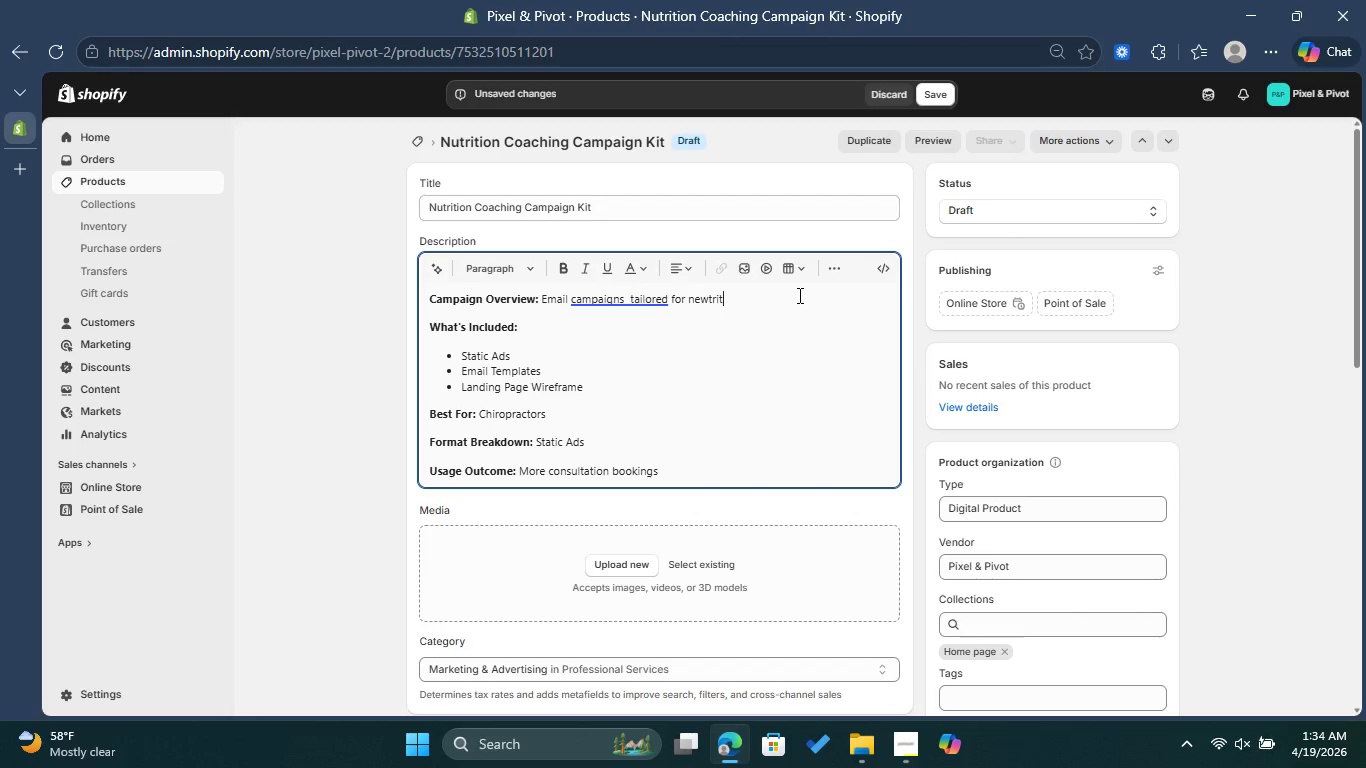 
key(Backspace)
 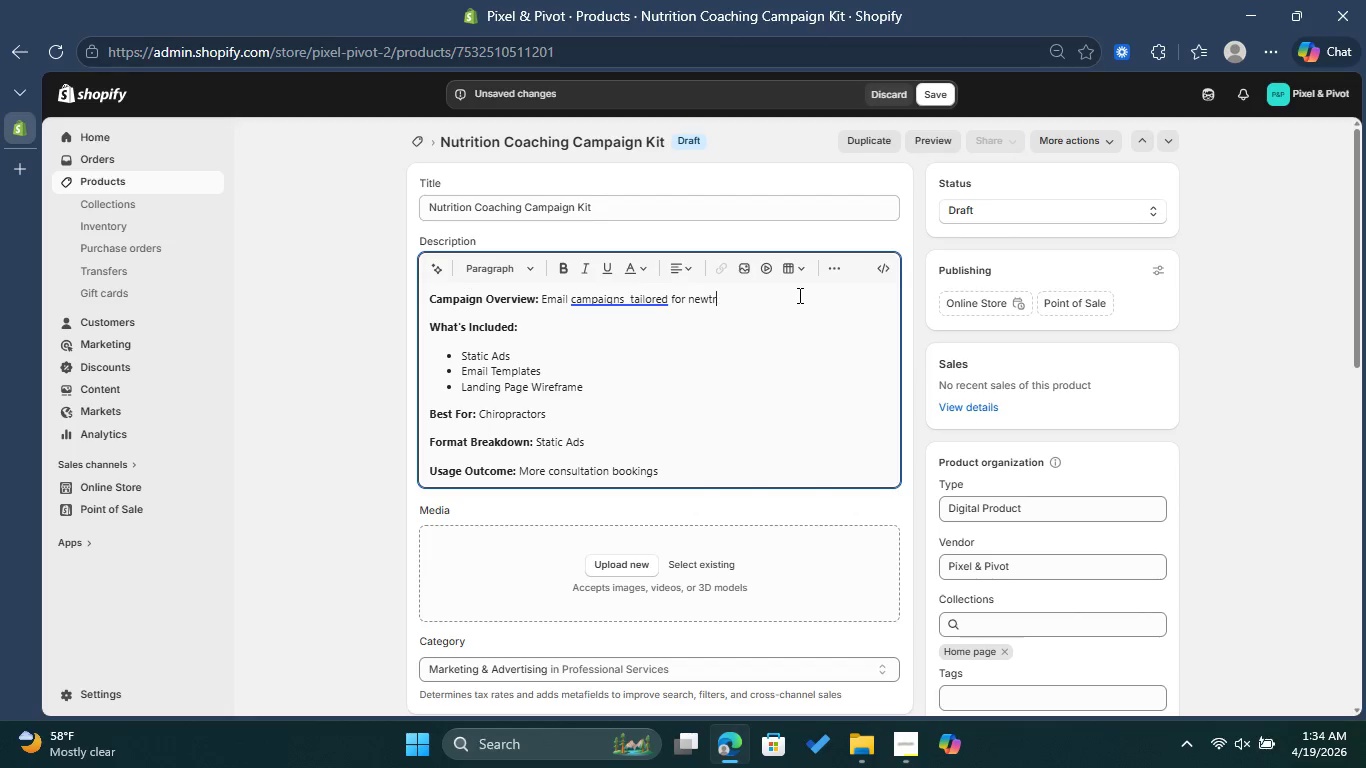 
key(Backspace)
 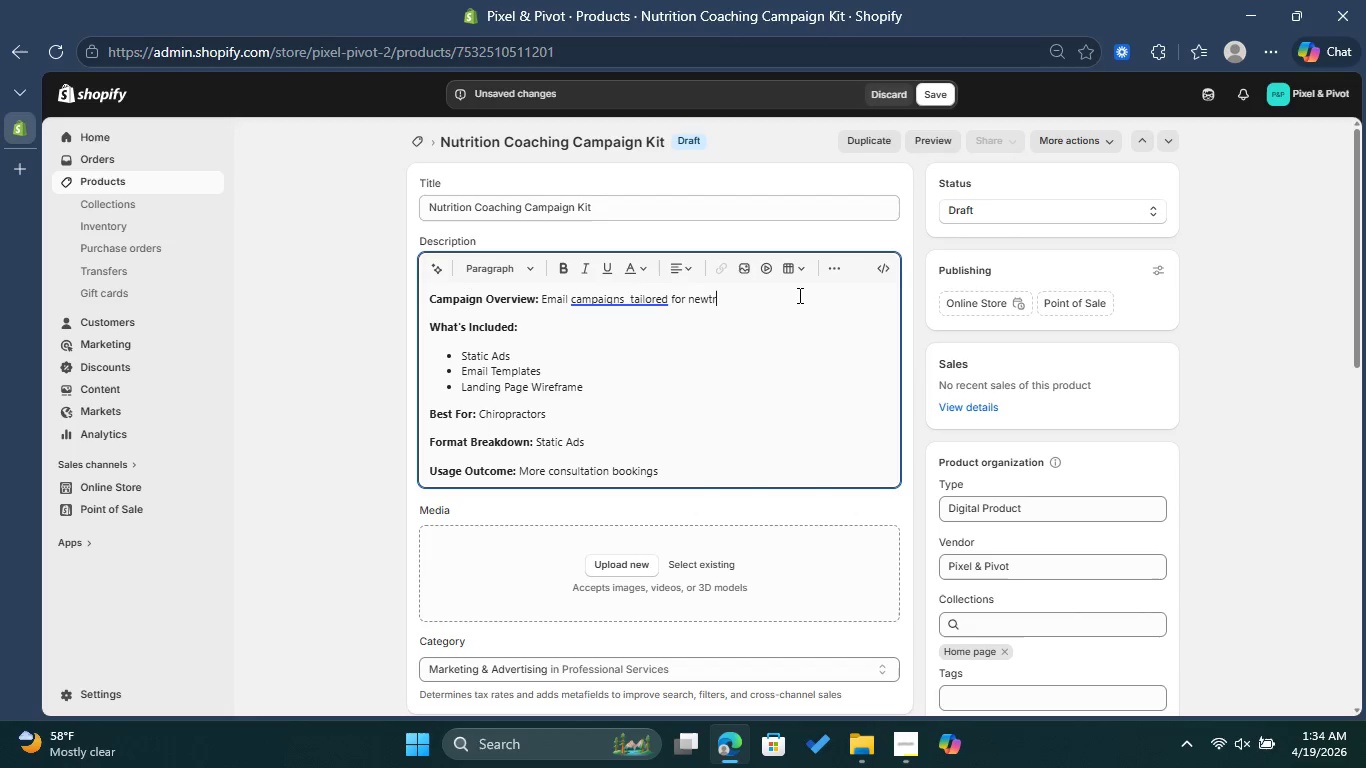 
key(Backspace)
 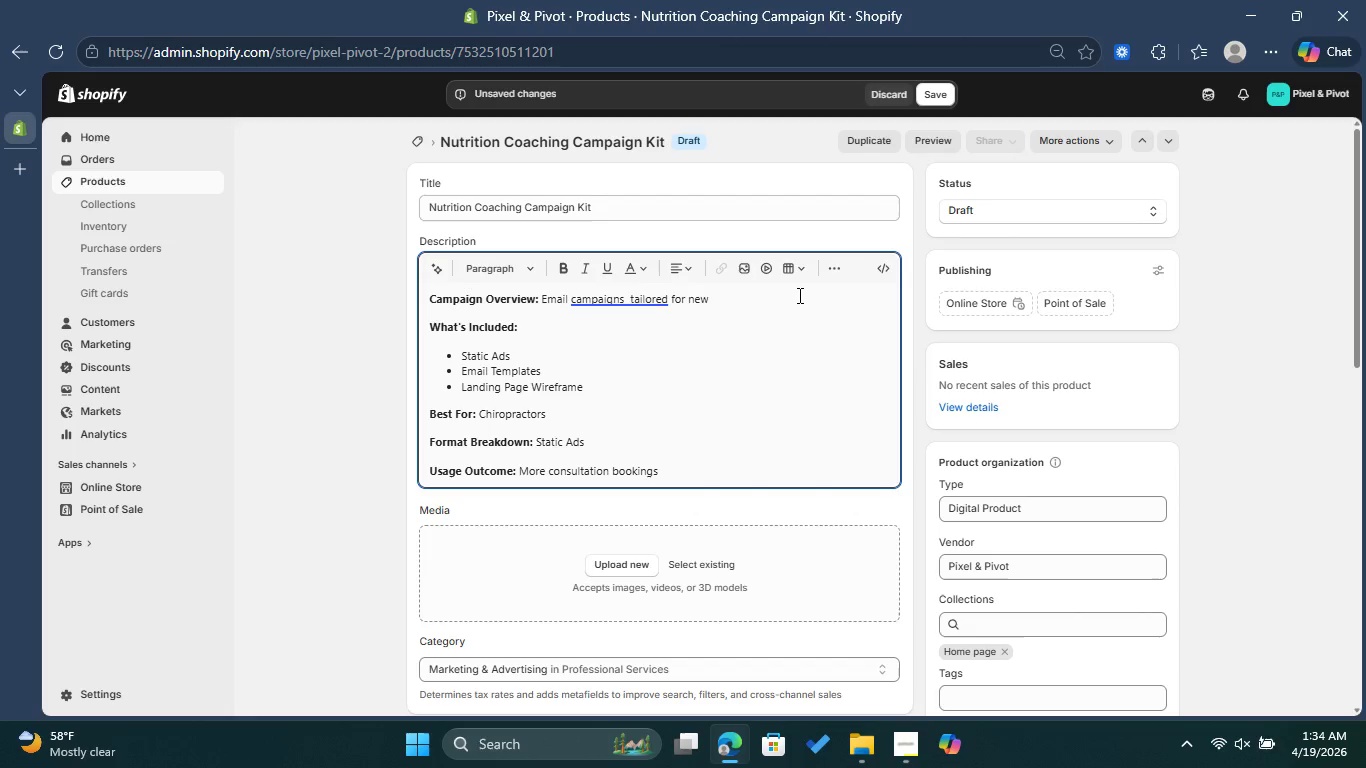 
key(Backspace)
 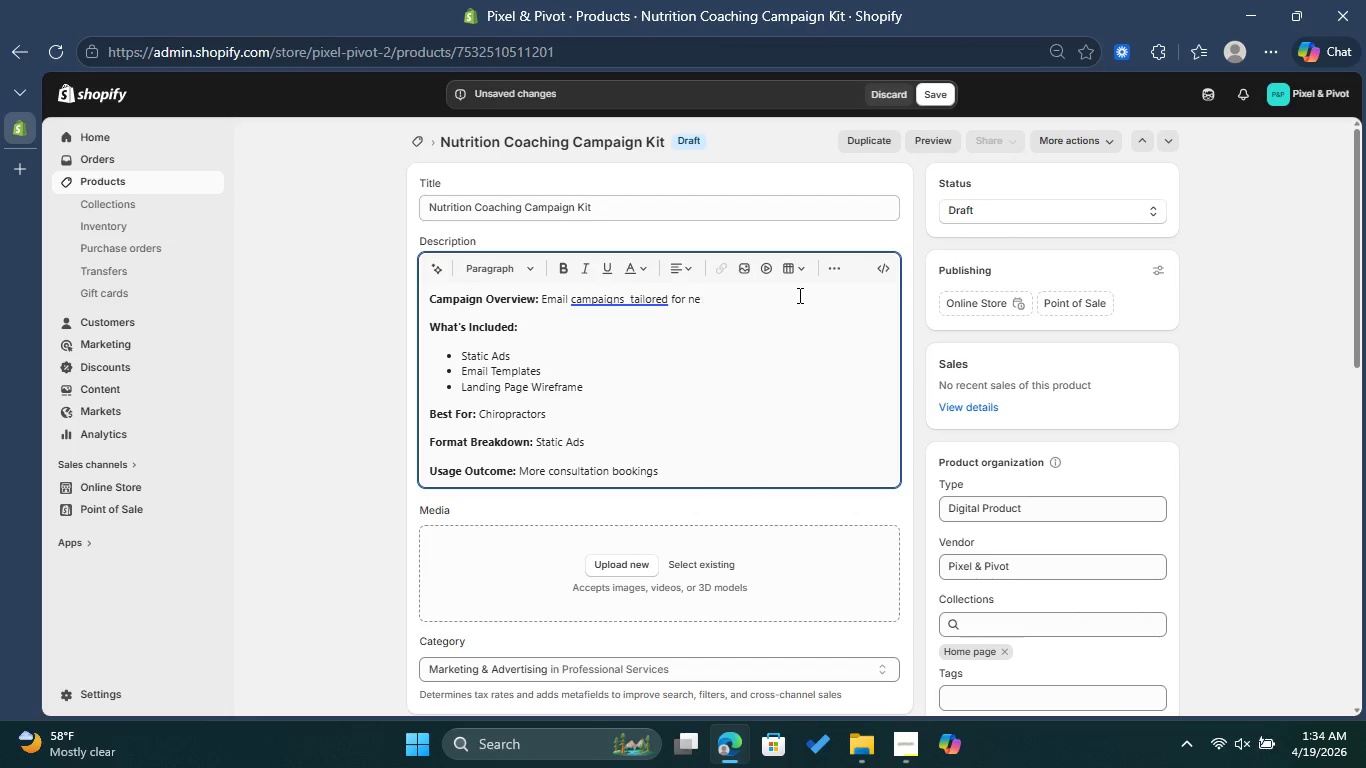 
key(Backspace)
 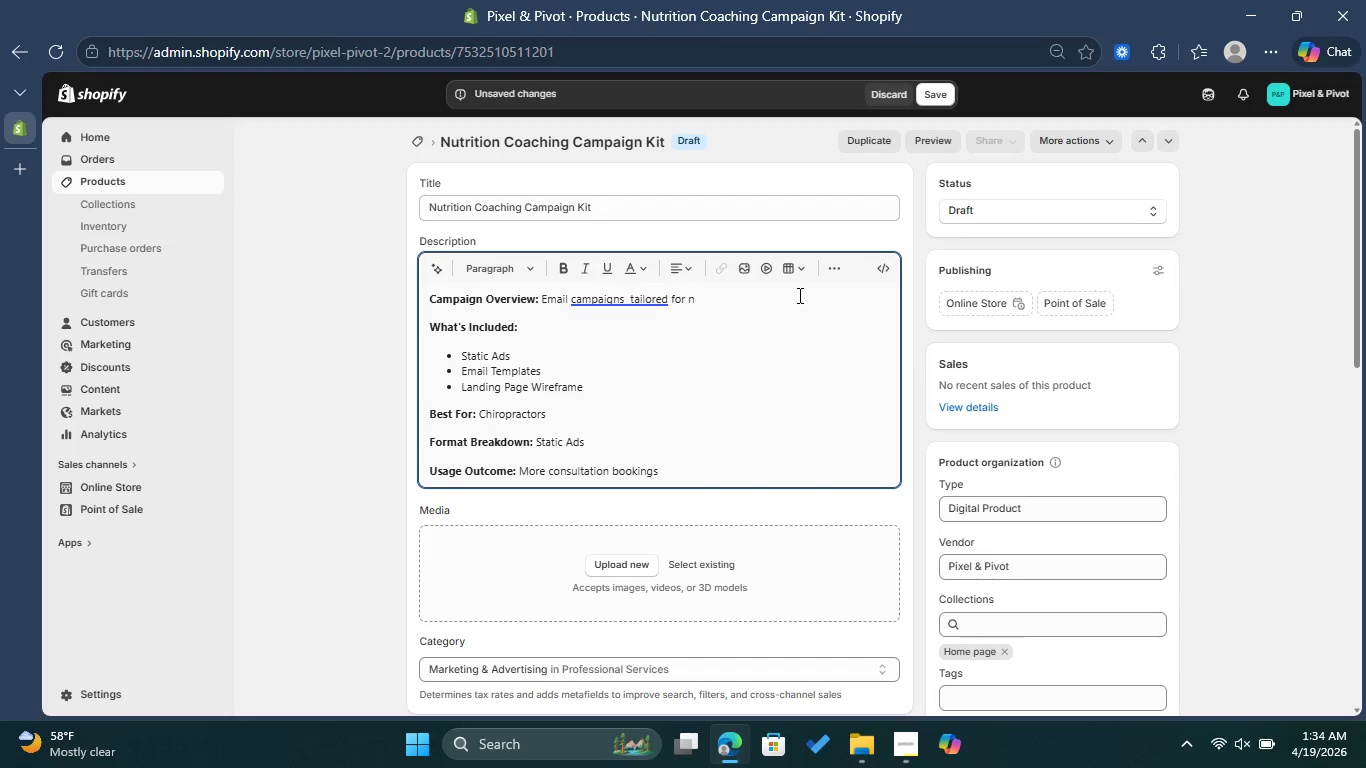 
key(Backspace)
 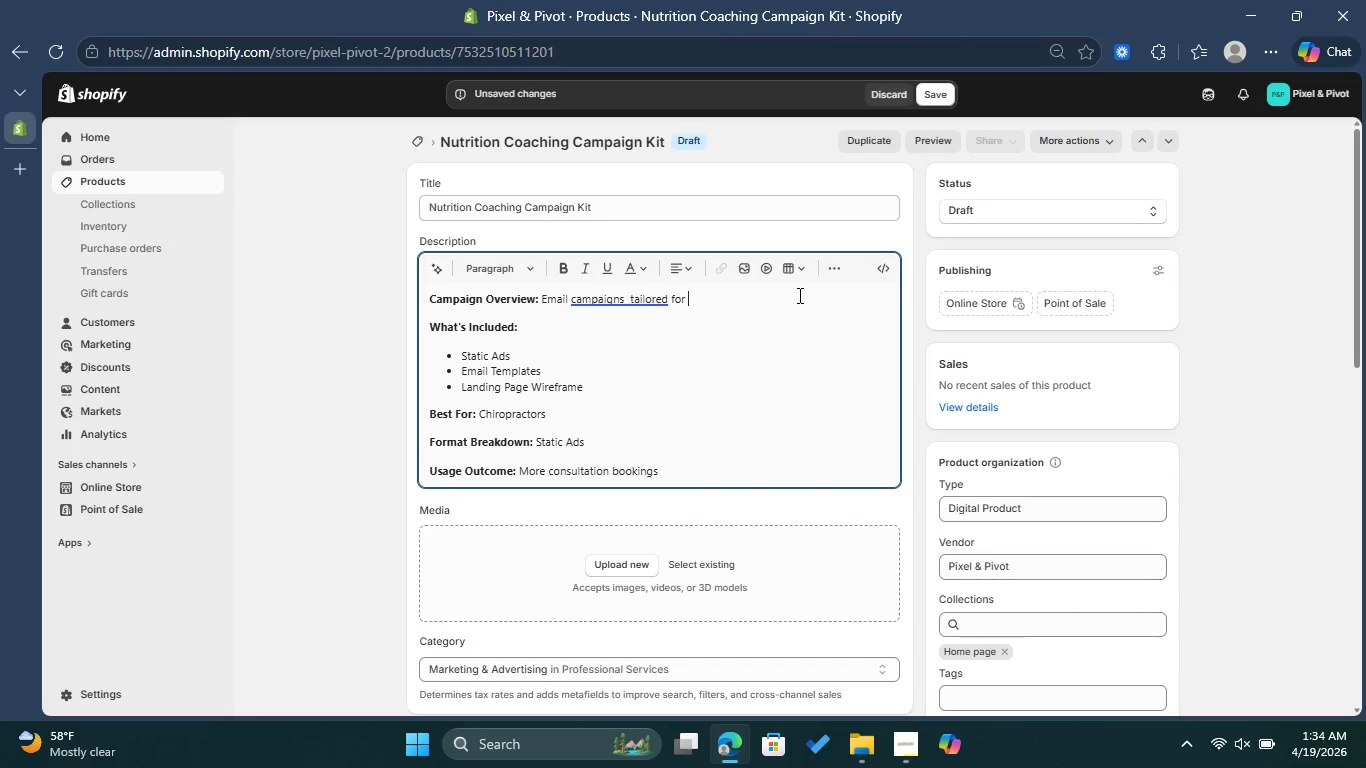 
key(Backspace)
 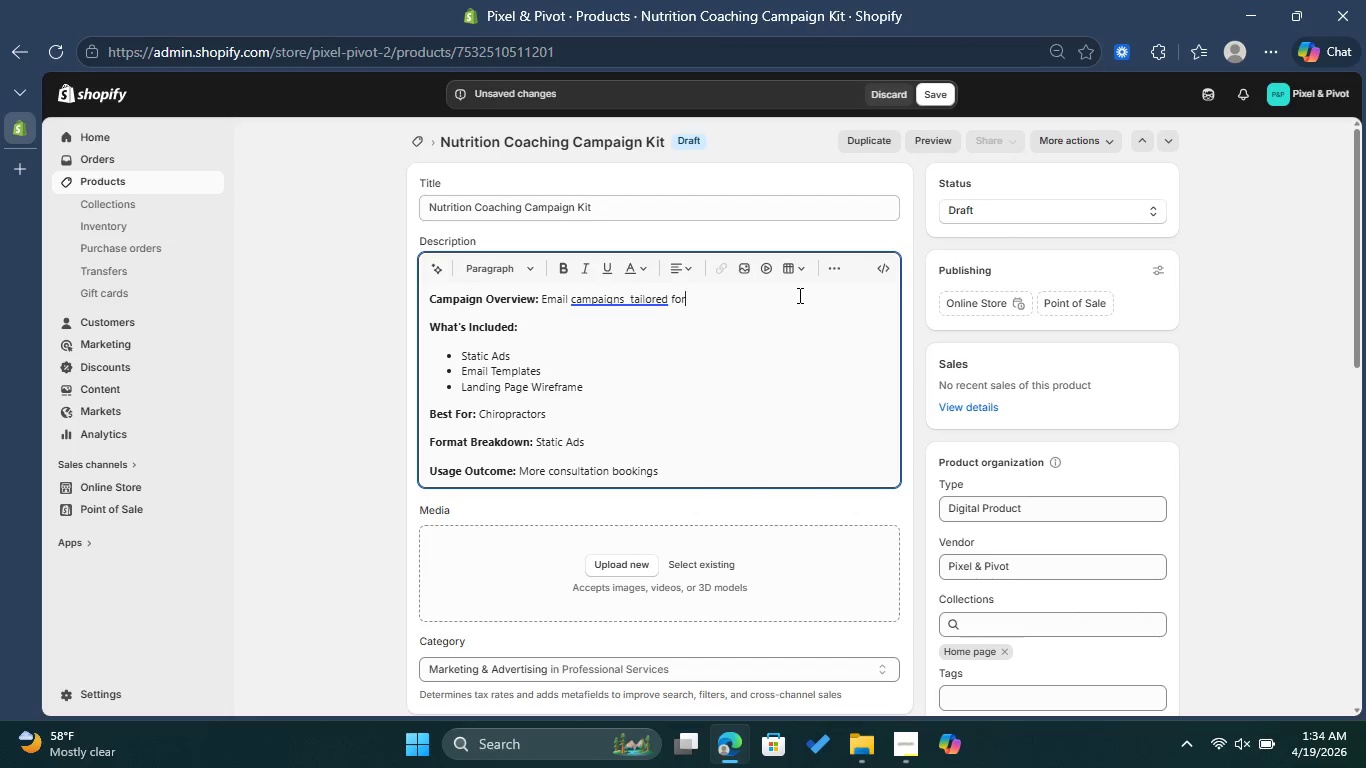 
key(Backspace)
 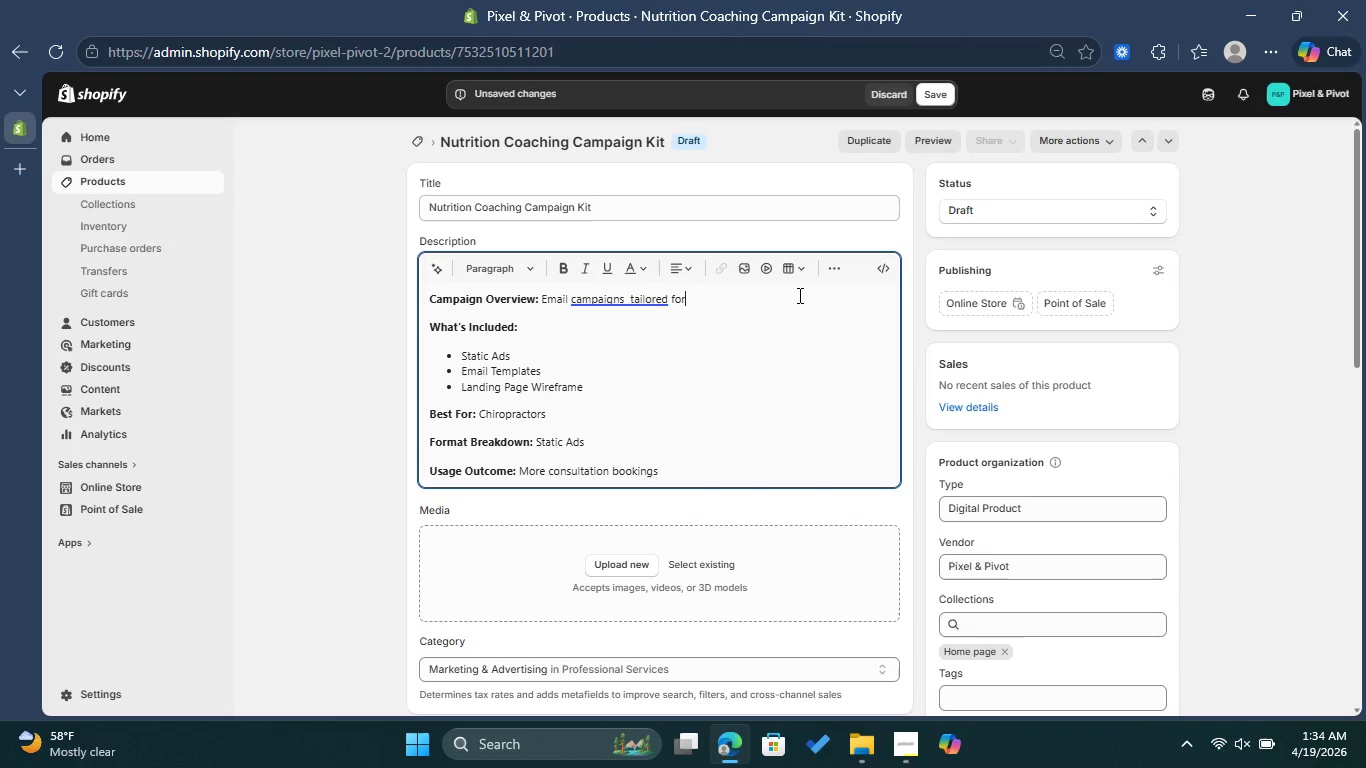 
wait(5.36)
 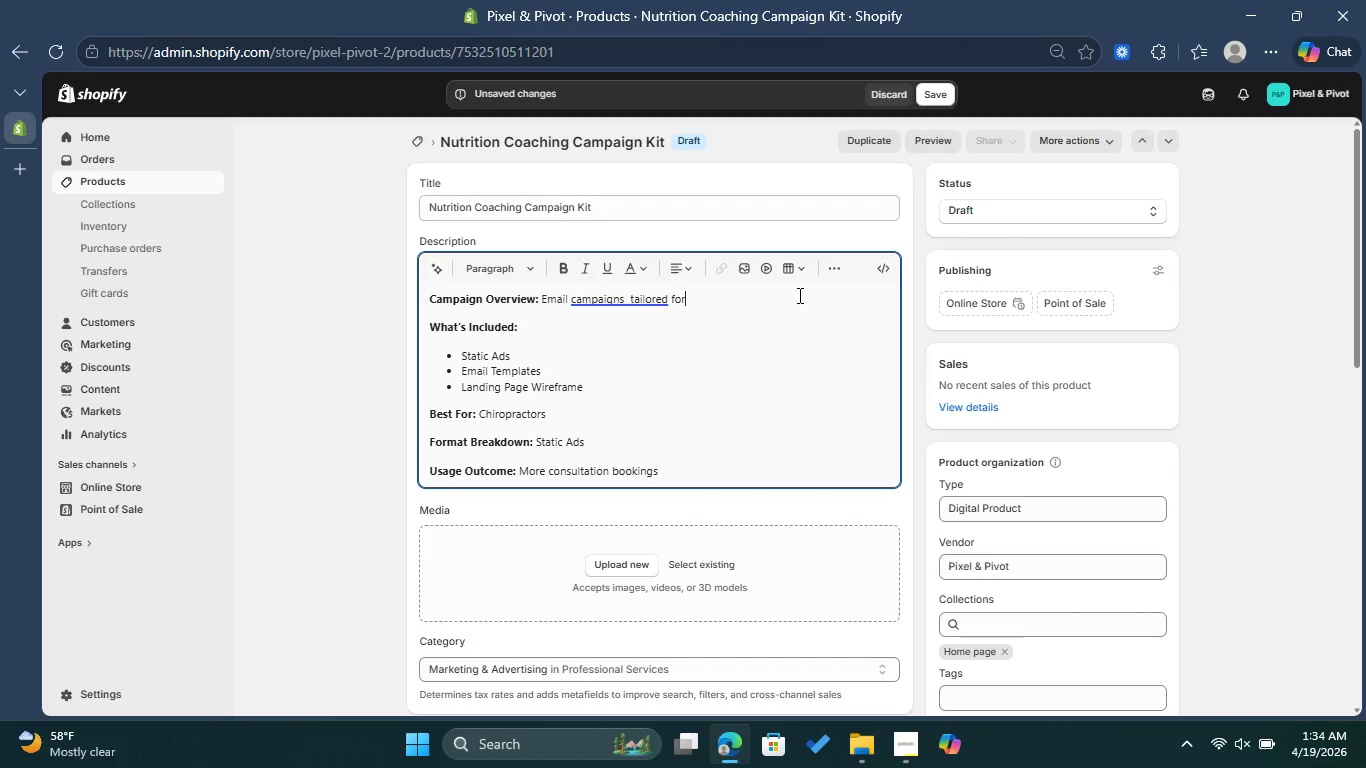 
hold_key(key=Backspace, duration=0.62)
 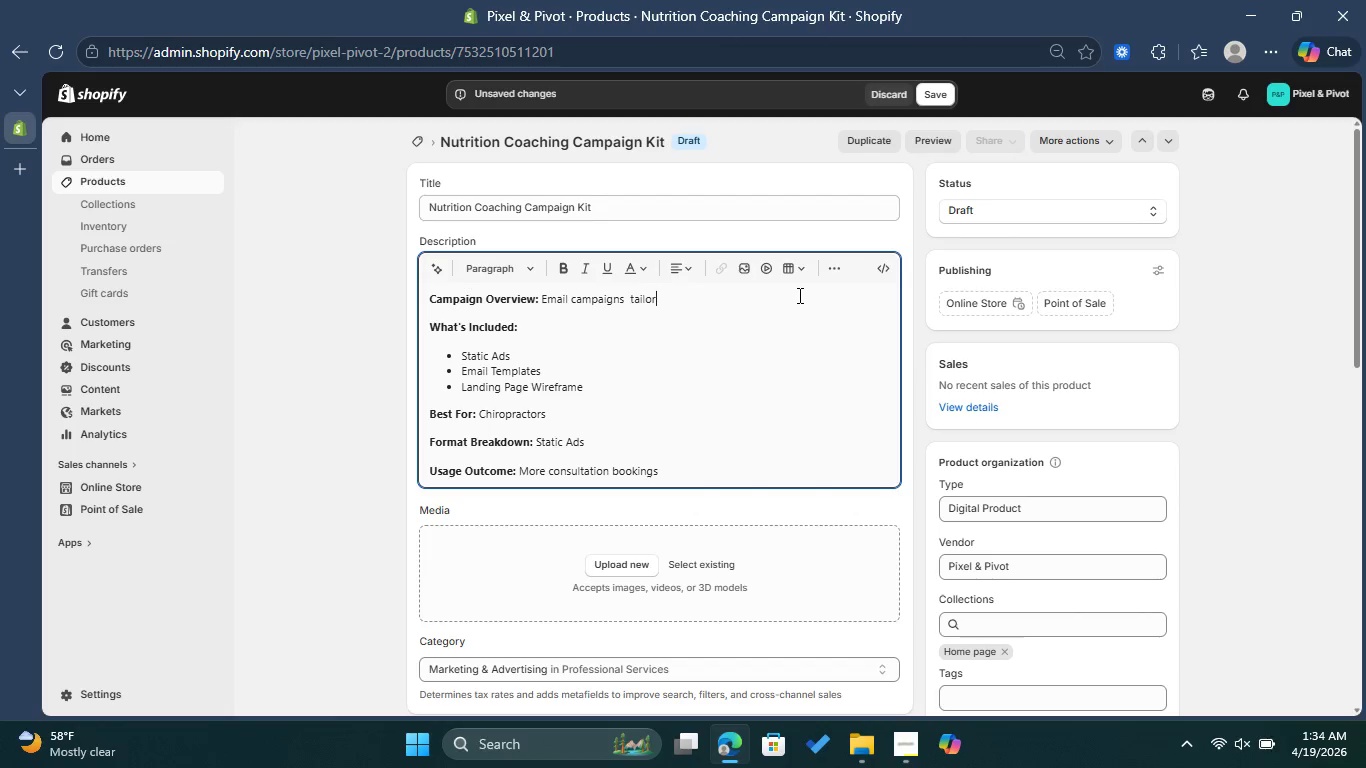 
key(Backspace)
key(Backspace)
key(Backspace)
key(Backspace)
type(for nutrition coaches,)
key(Backspace)
type(. )
 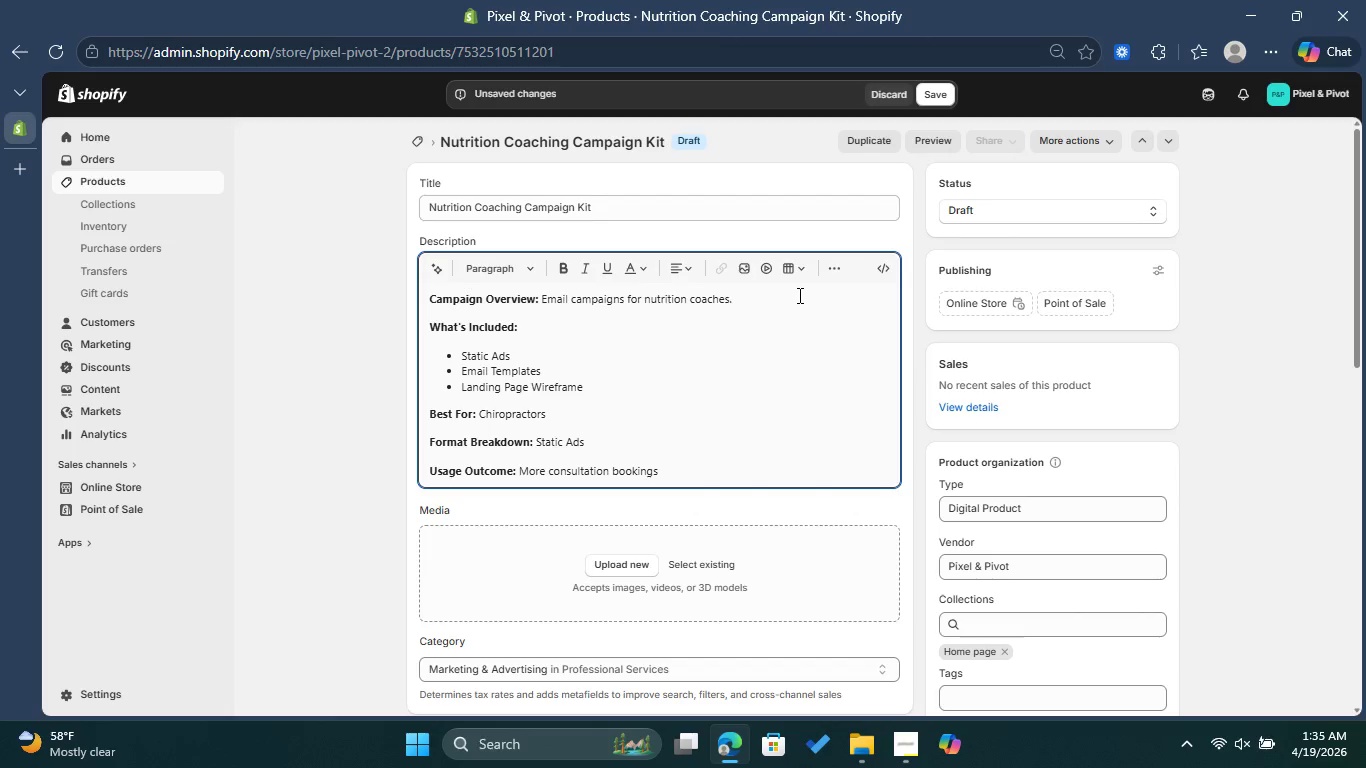 
left_click([610, 360])
 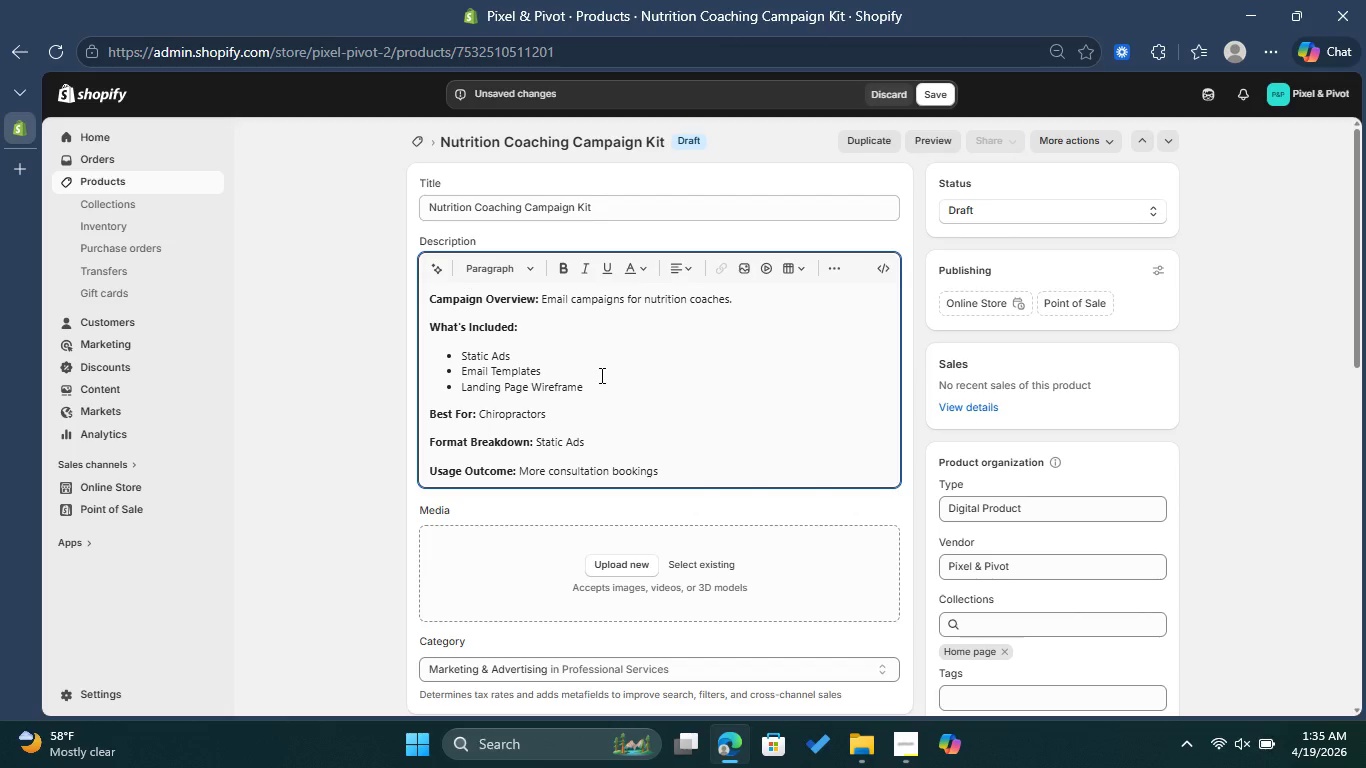 
wait(15.33)
 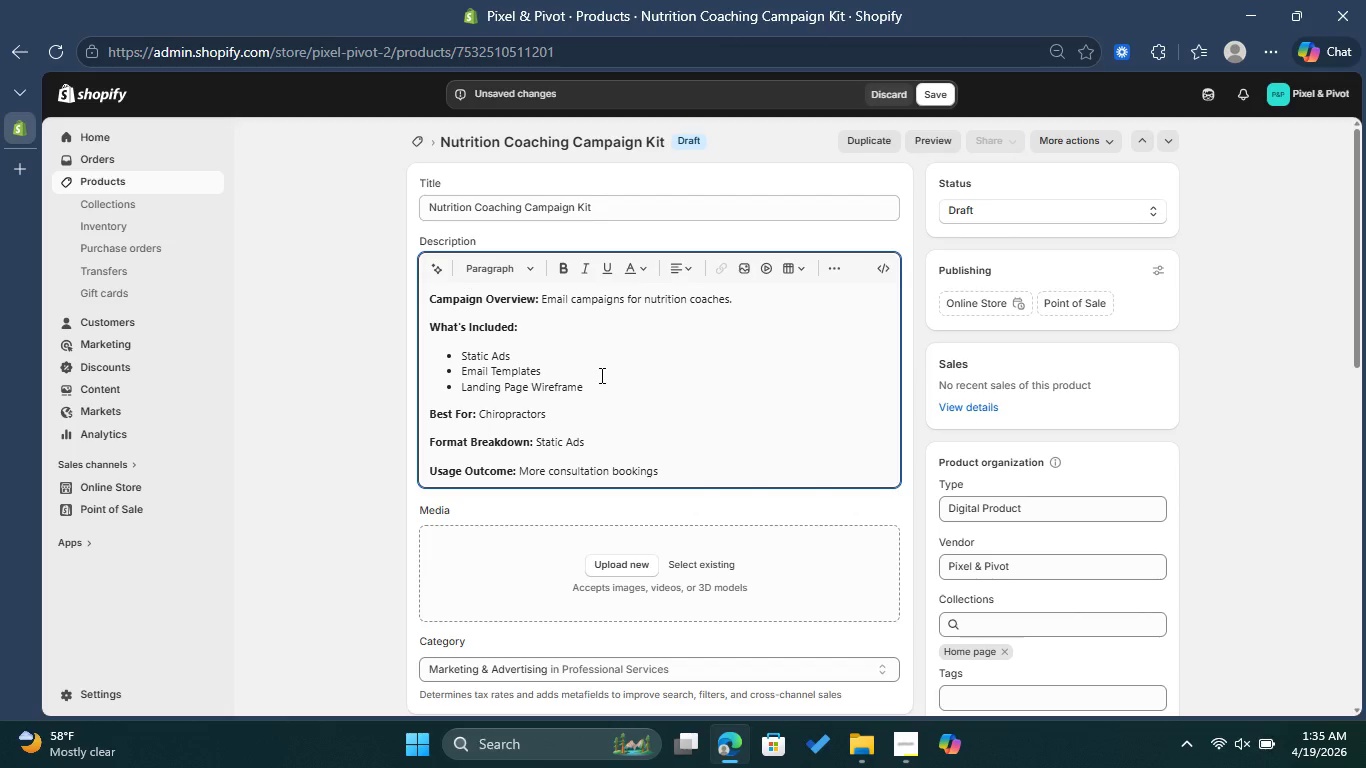 
left_click_drag(start_coordinate=[540, 358], to_coordinate=[438, 357])
 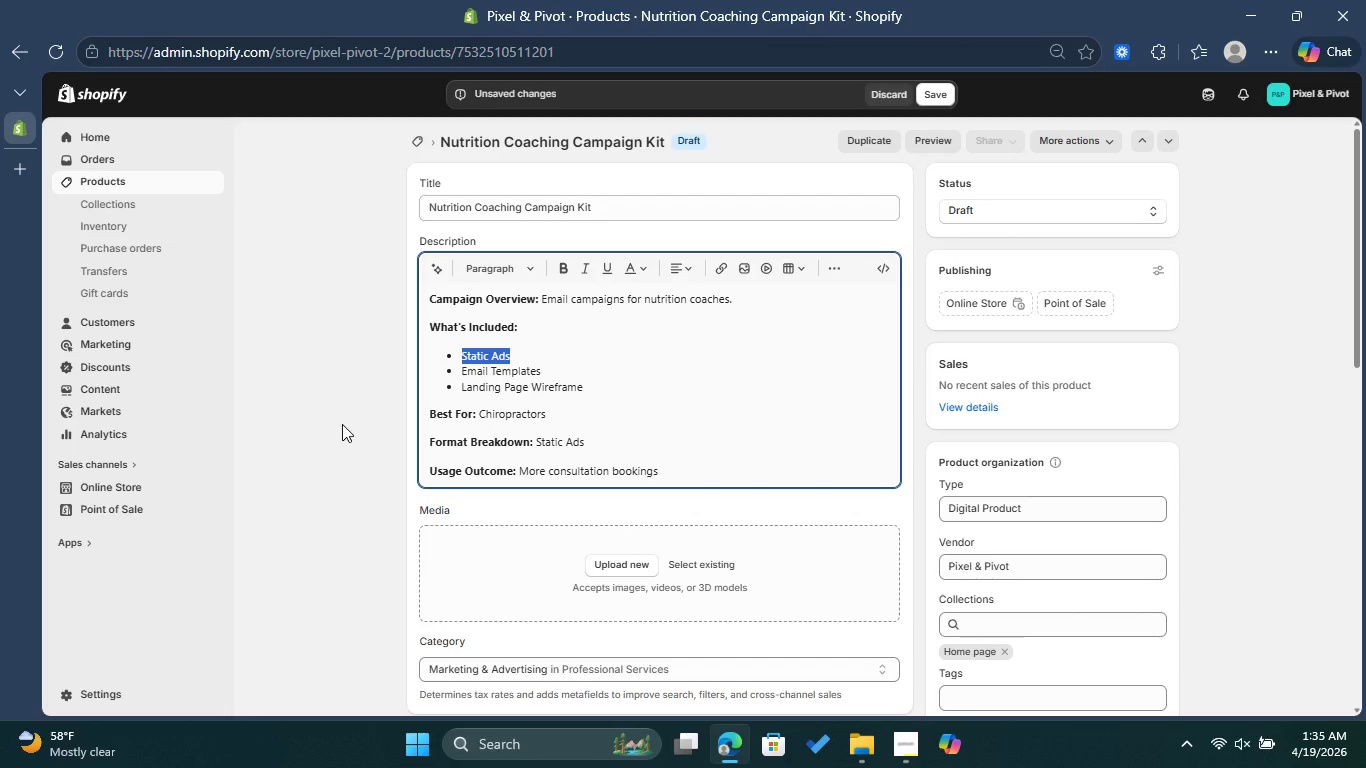 
key(Backspace)
 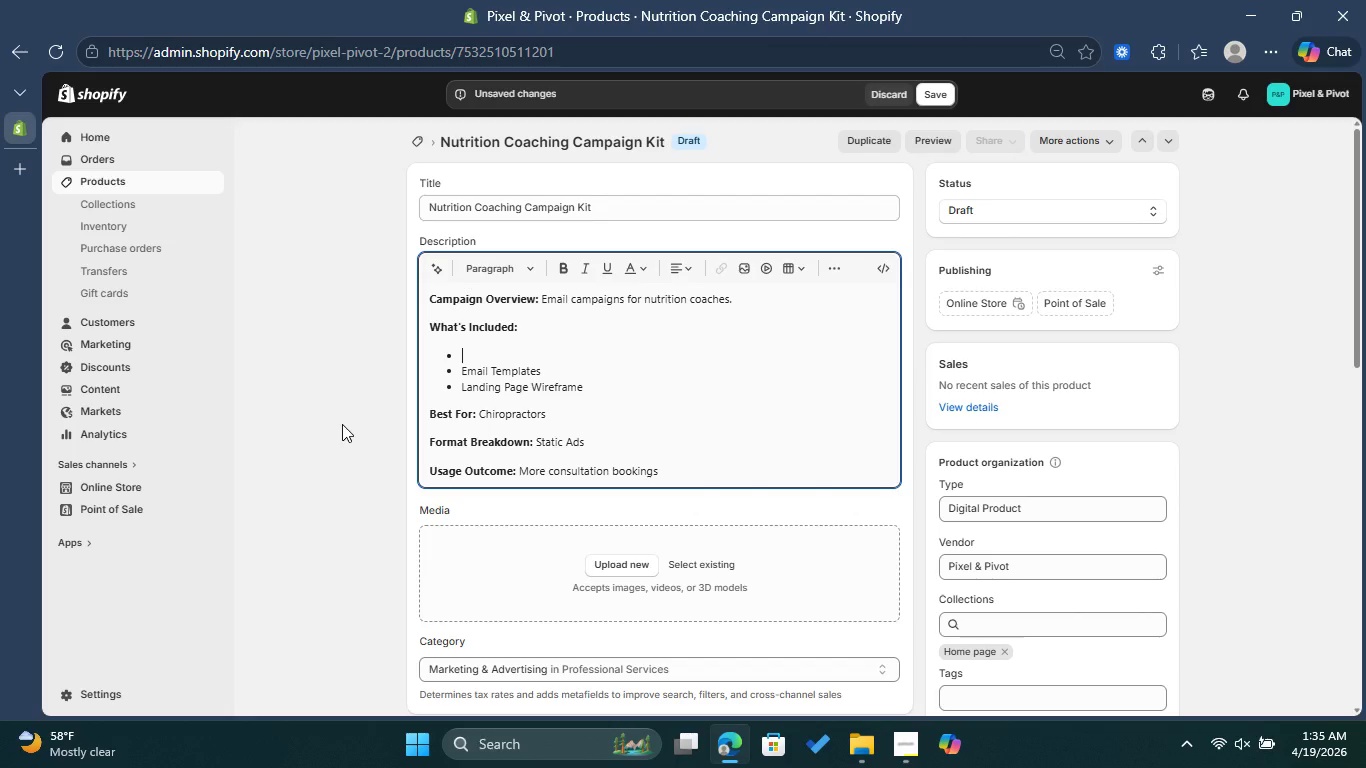 
key(Backspace)
 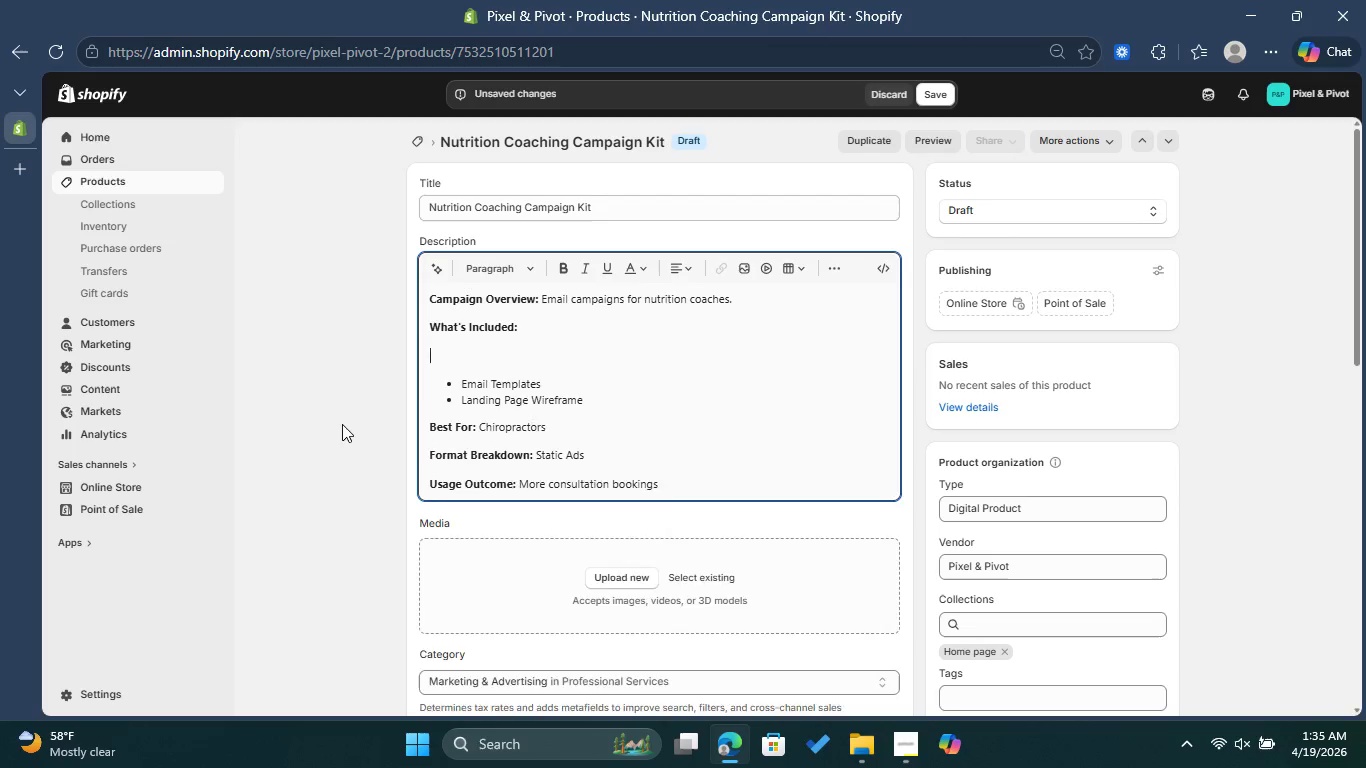 
key(Backspace)
 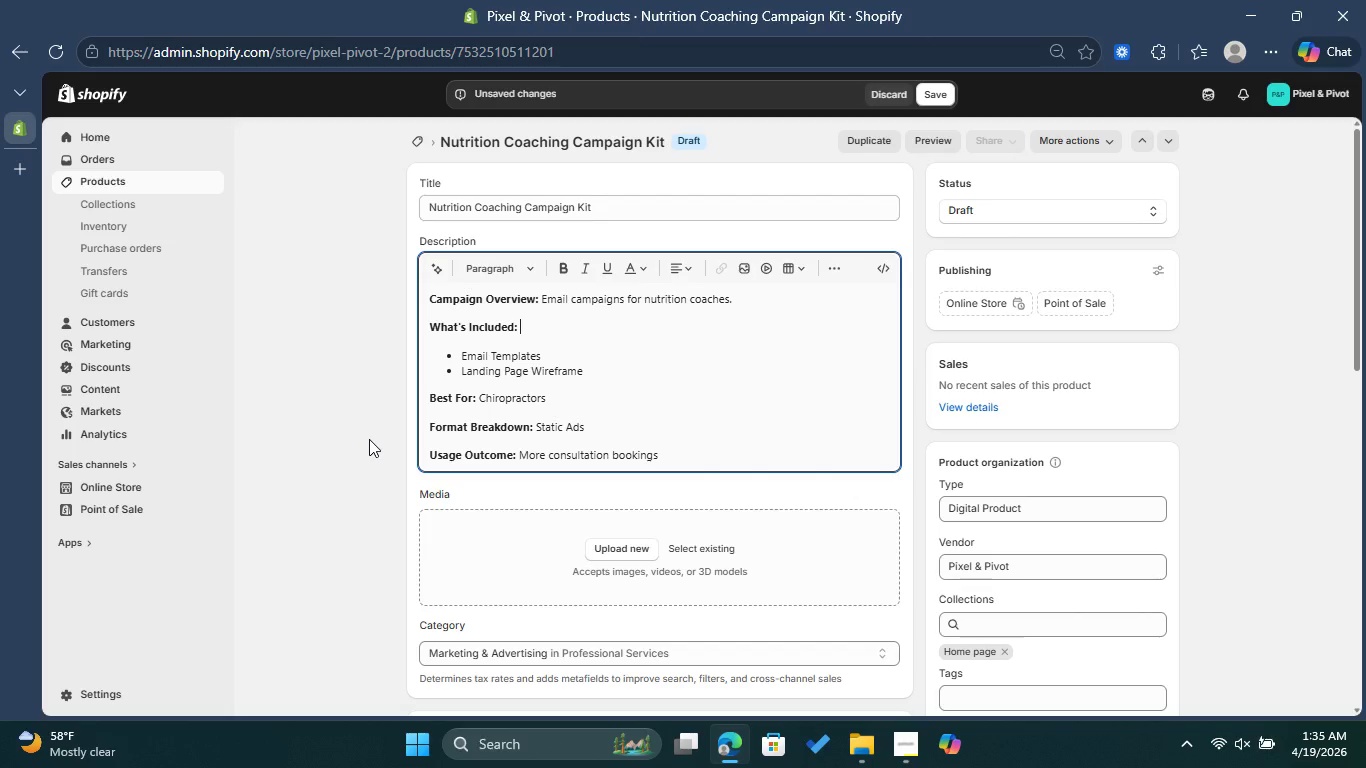 
wait(5.99)
 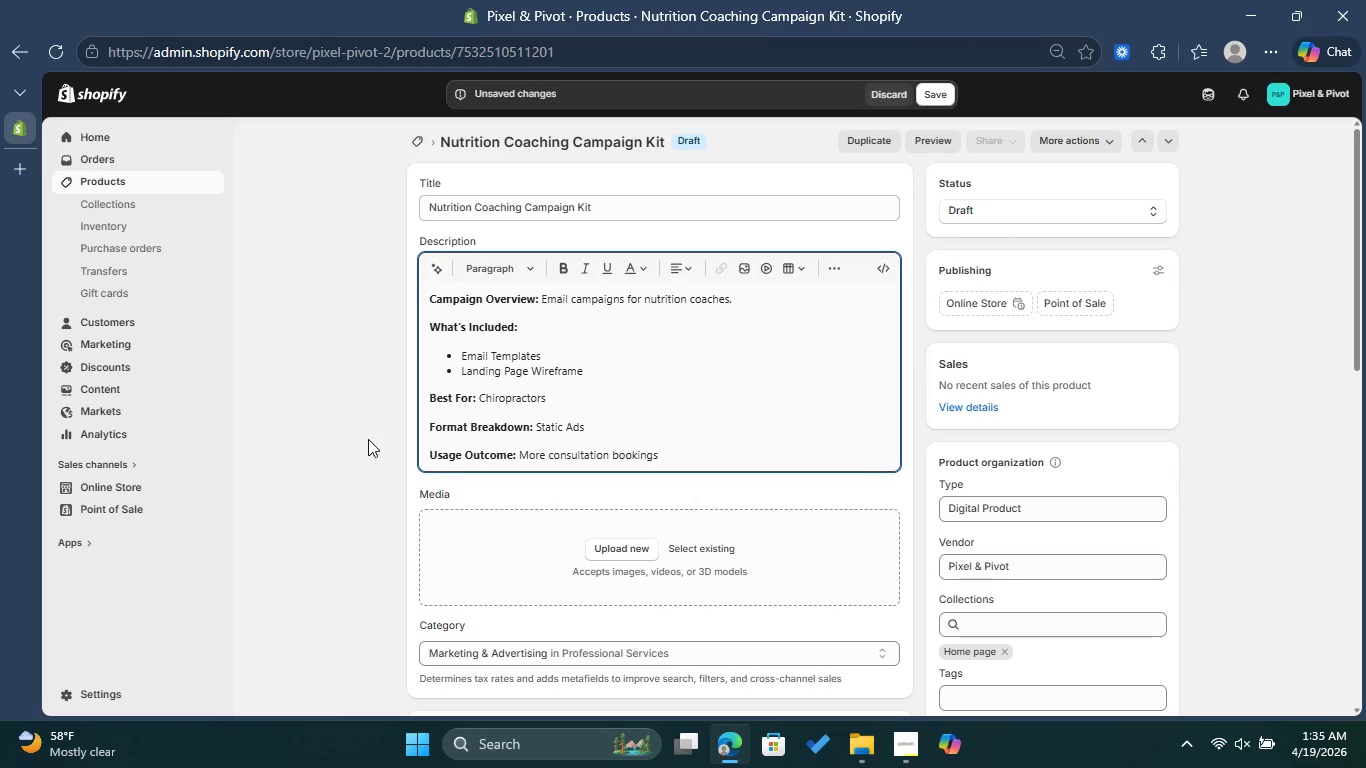 
left_click_drag(start_coordinate=[547, 397], to_coordinate=[475, 401])
 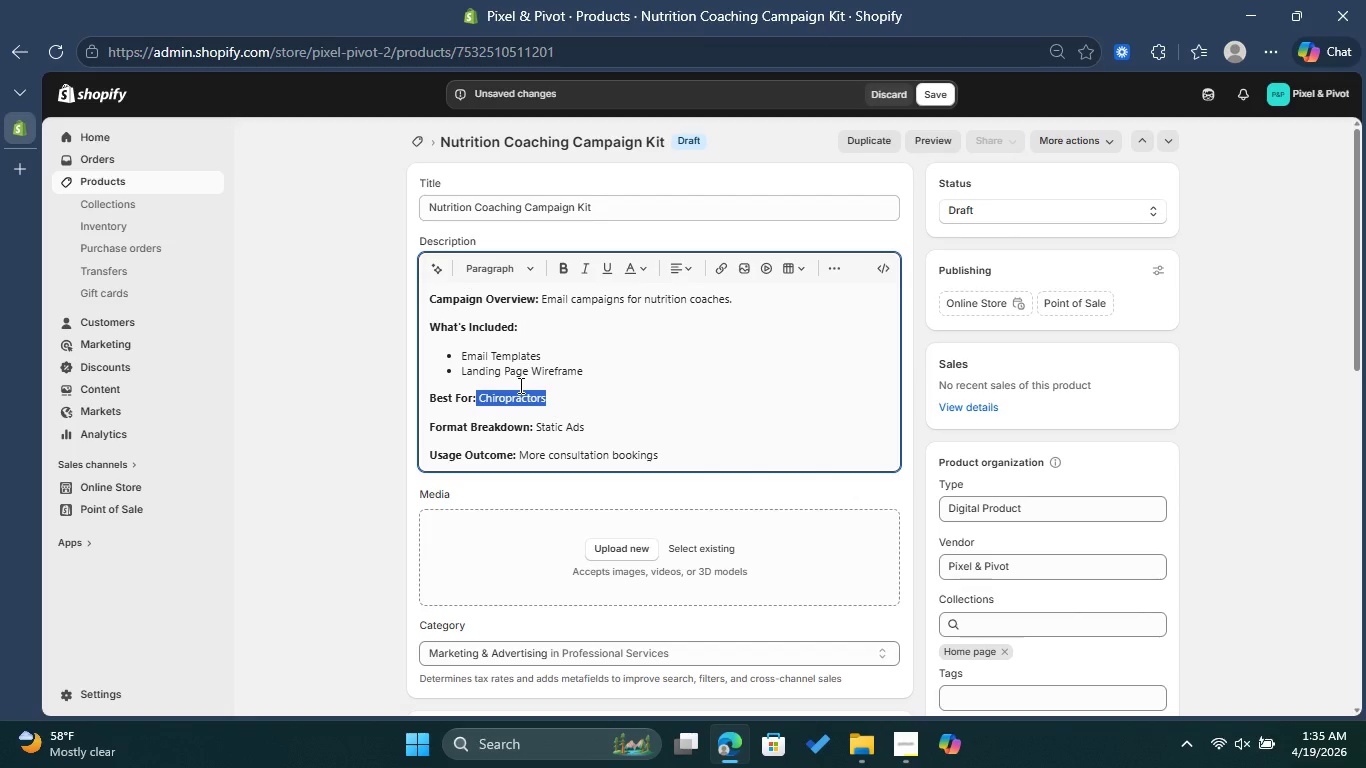 
key(Backspace)
type( Nuteitions)
 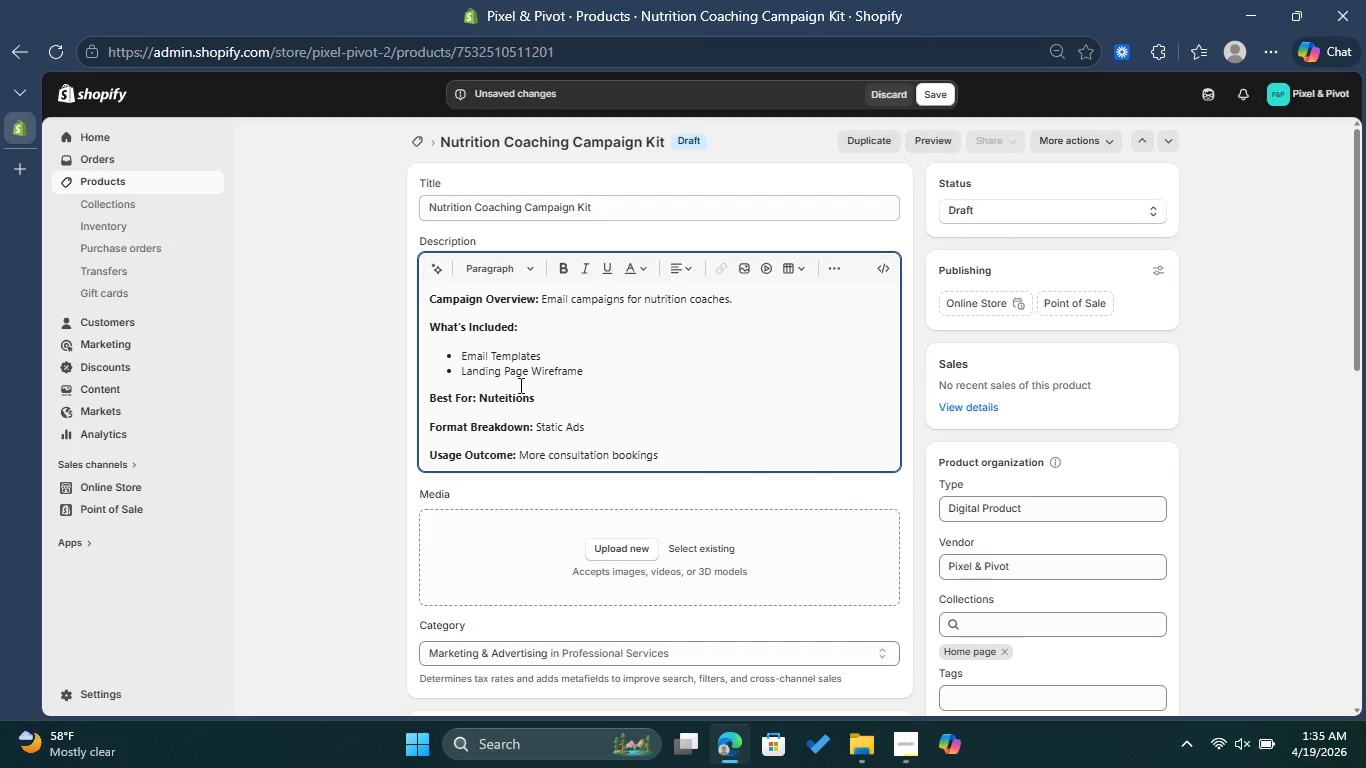 
left_click([499, 392])
 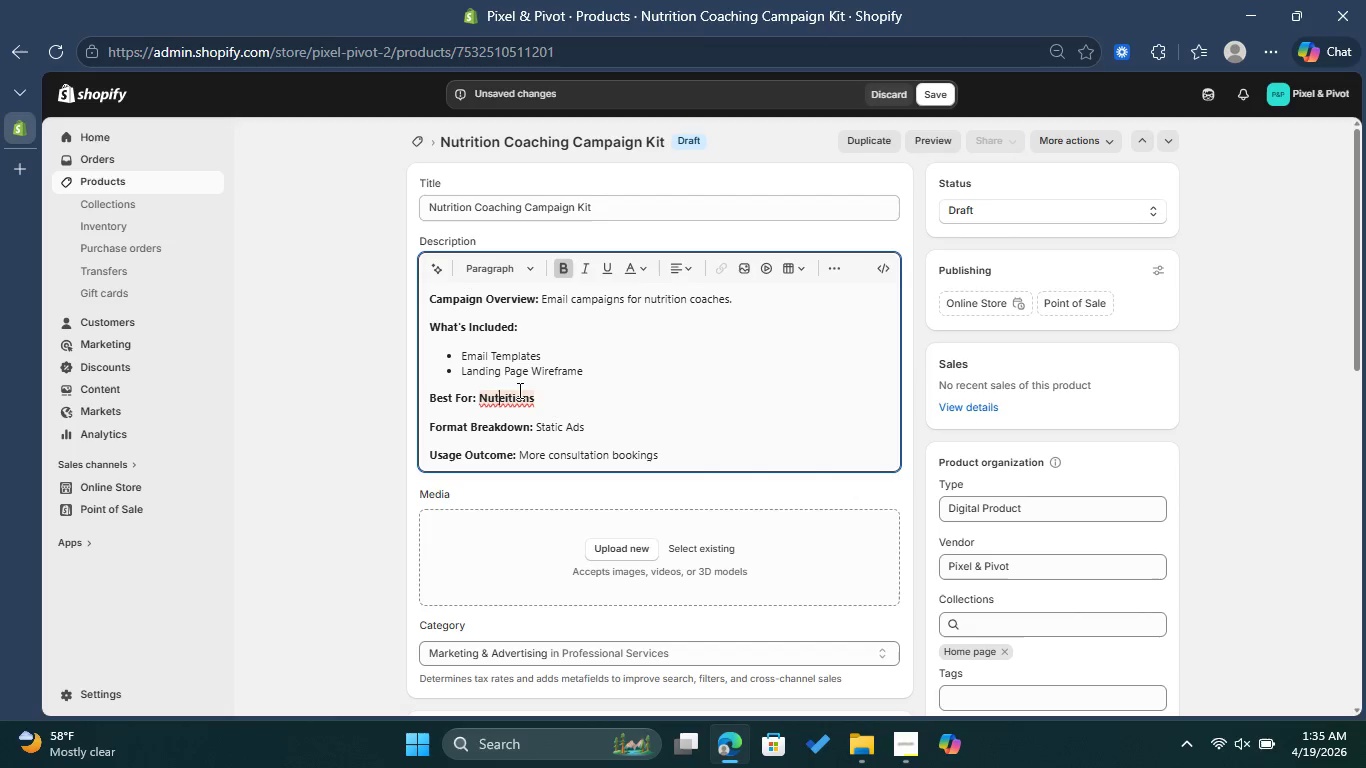 
right_click([510, 397])
 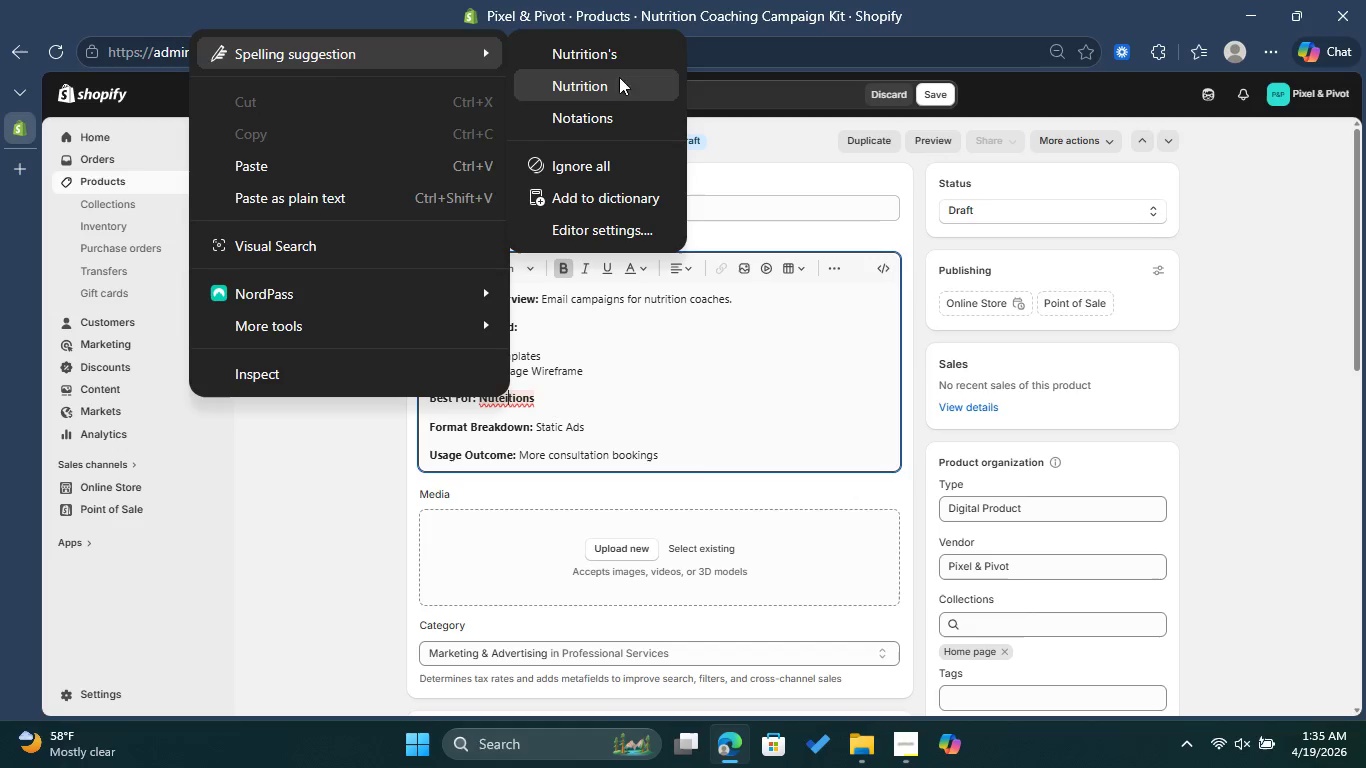 
left_click([607, 110])
 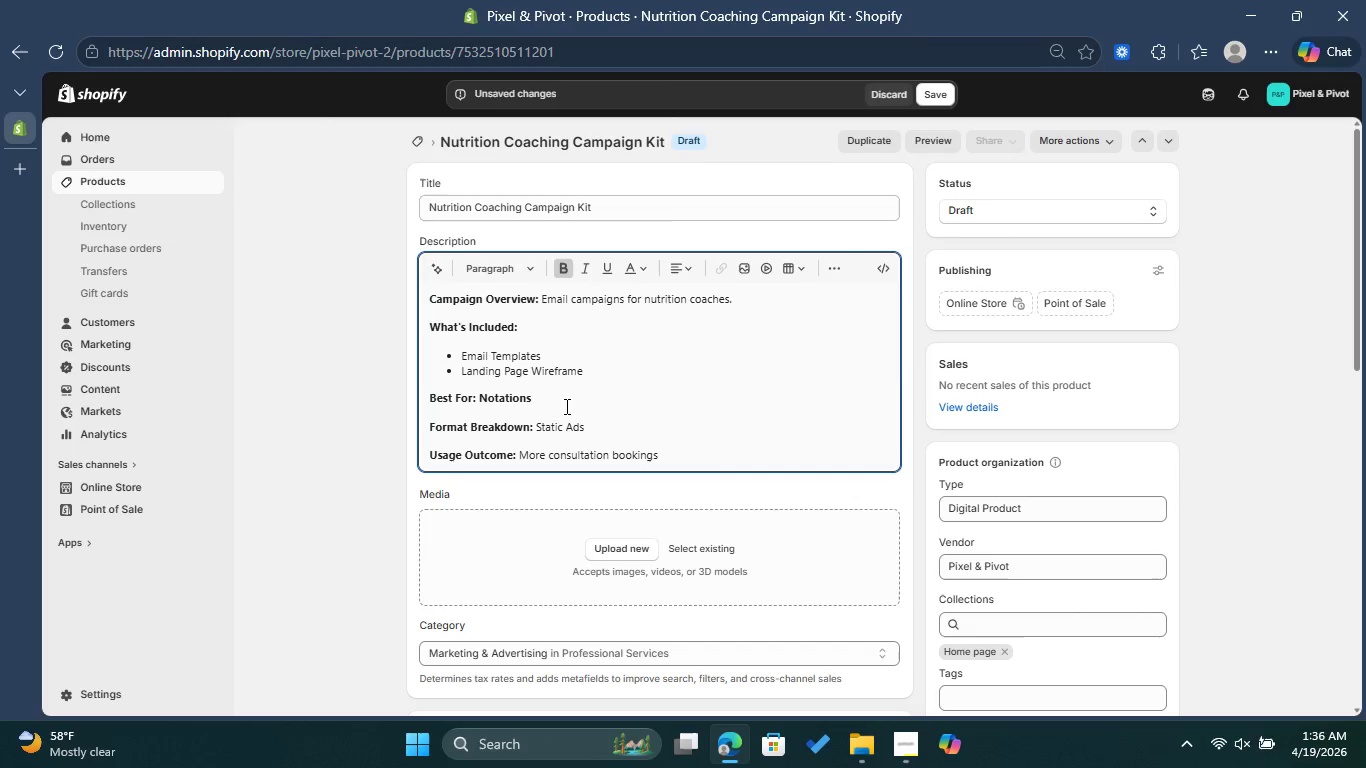 
hold_key(key=Backspace, duration=0.58)
 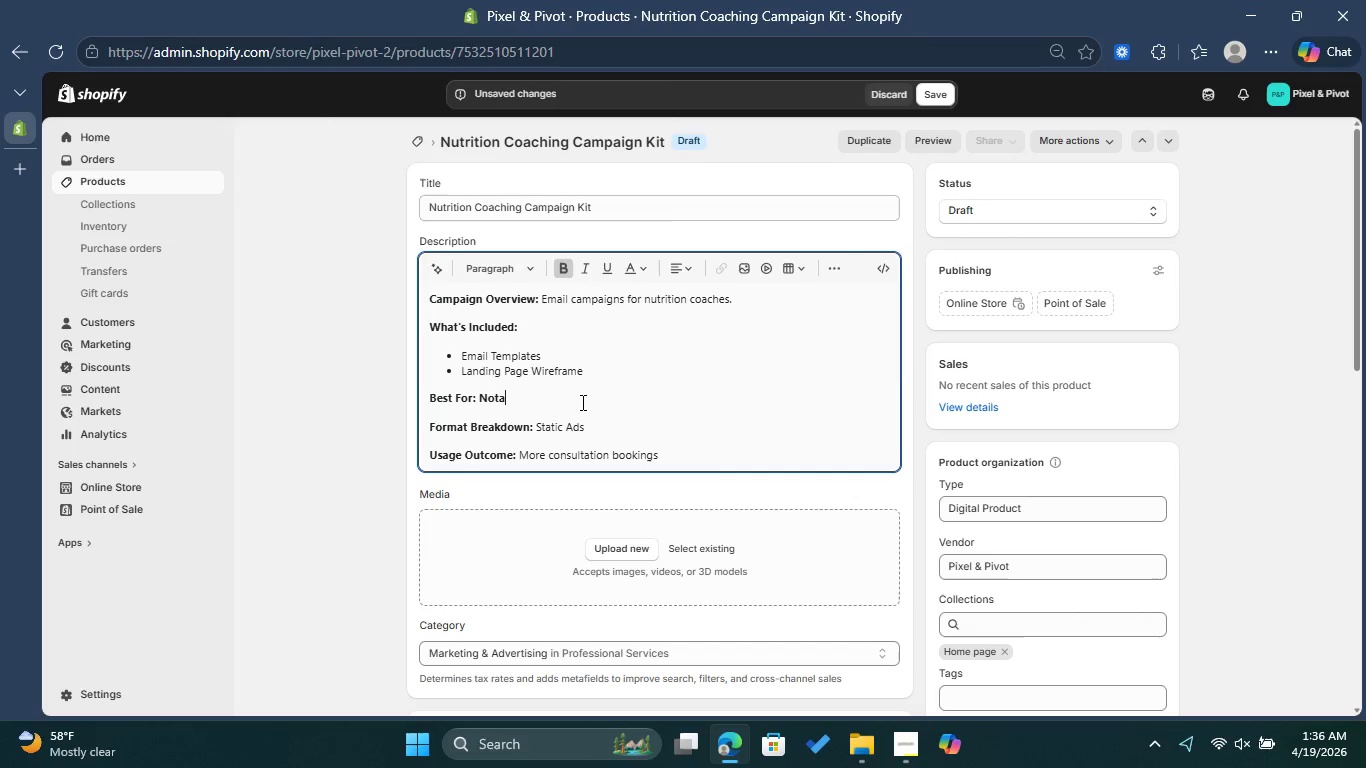 
key(Backspace)
 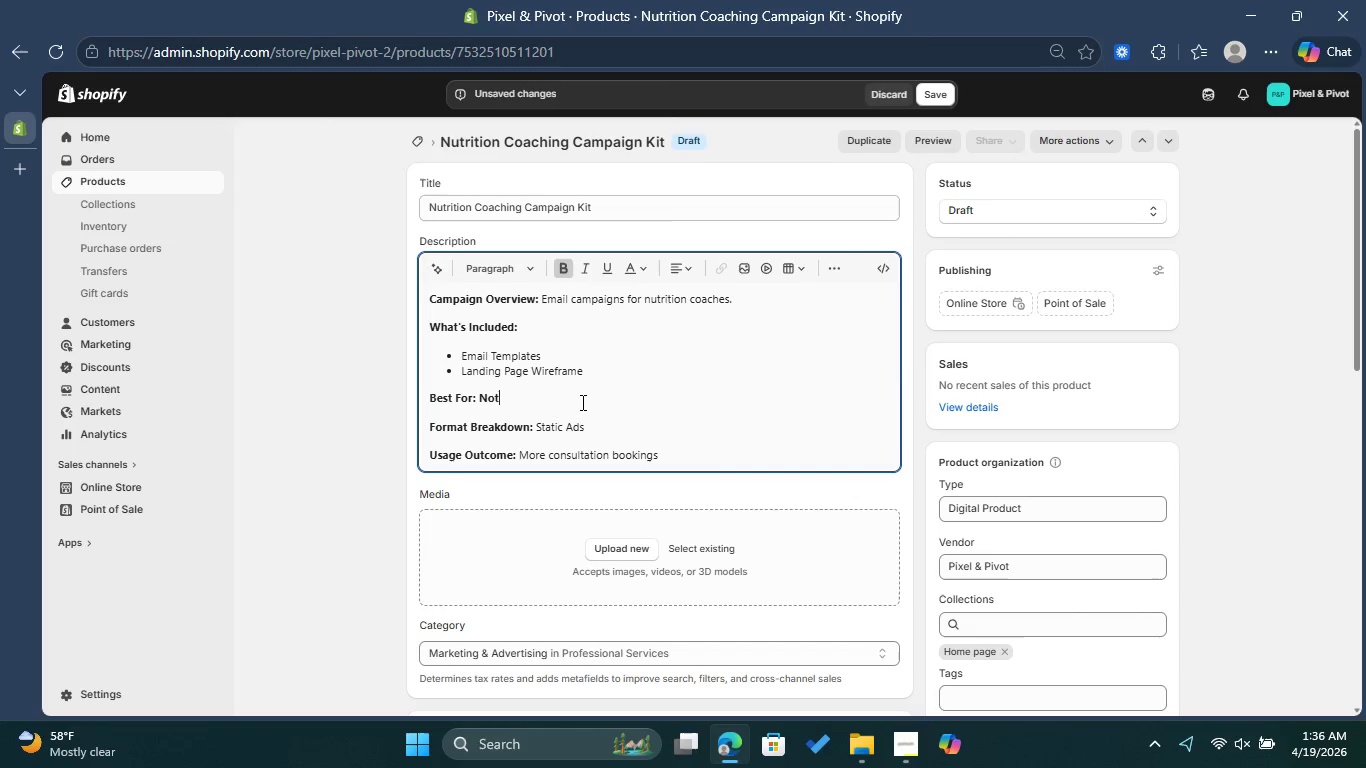 
key(Backspace)
 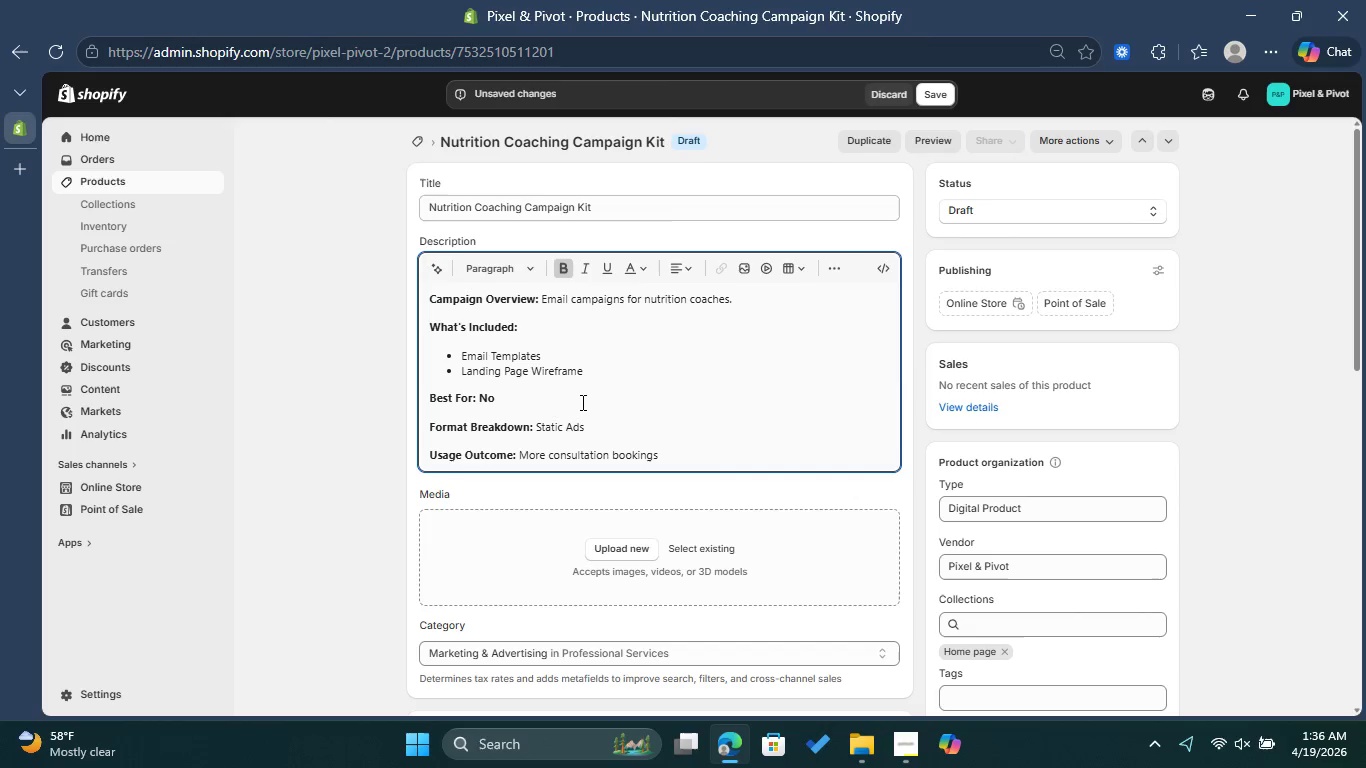 
key(Backspace)
 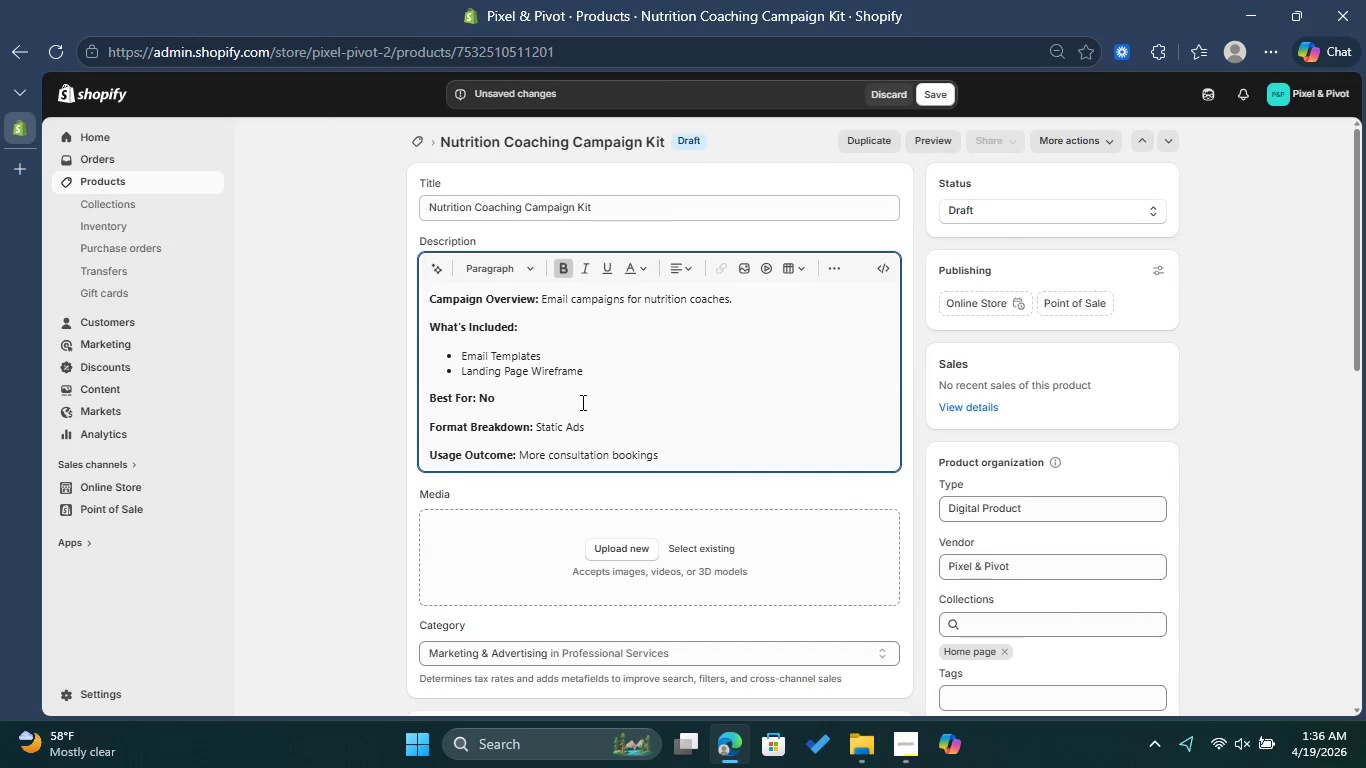 
key(Backspace)
 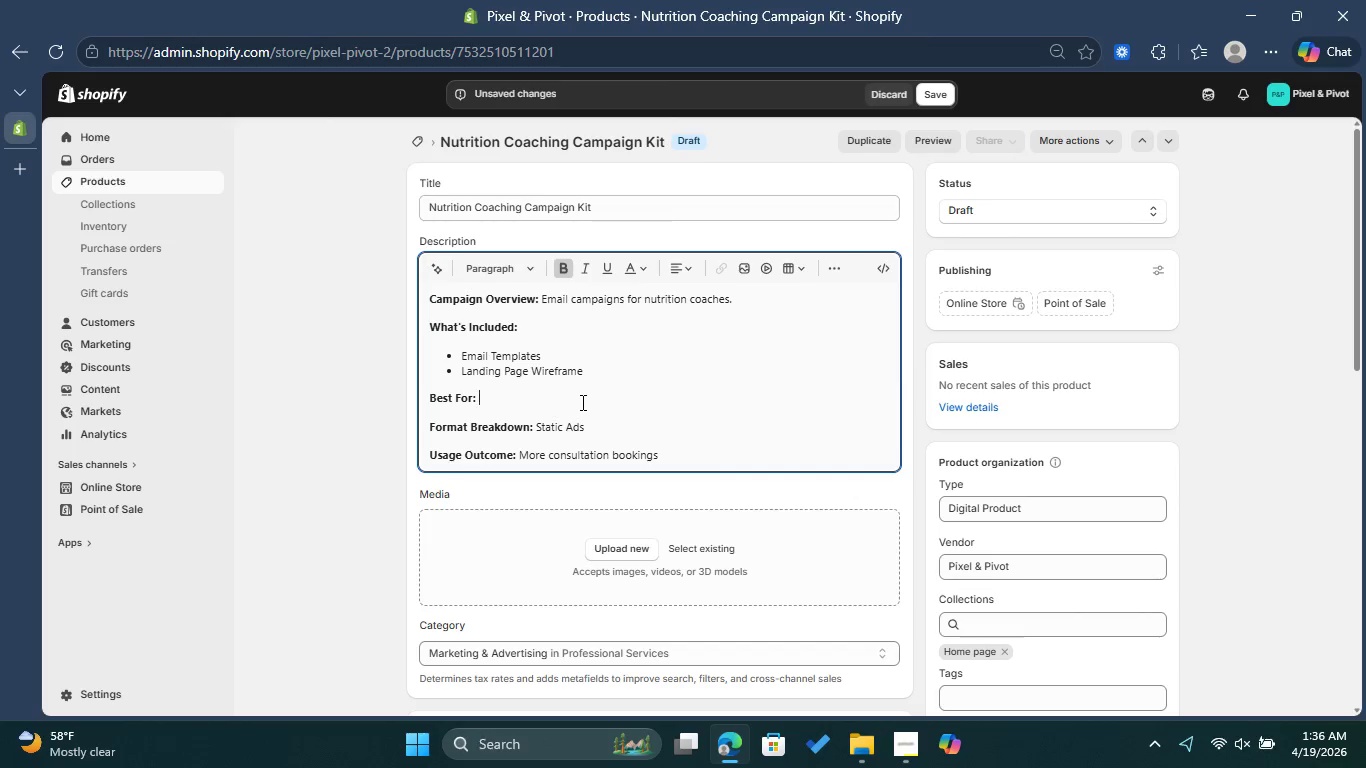 
key(Backspace)
 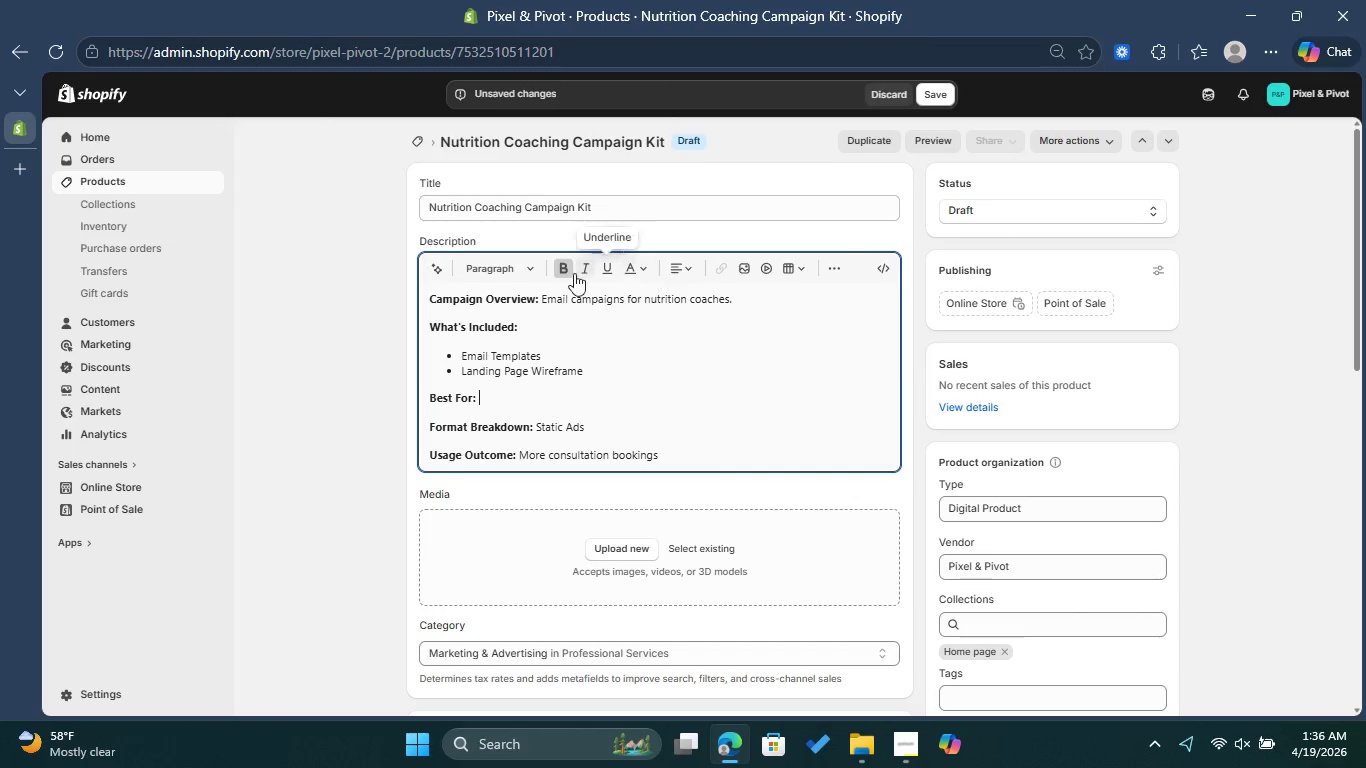 
left_click([564, 269])
 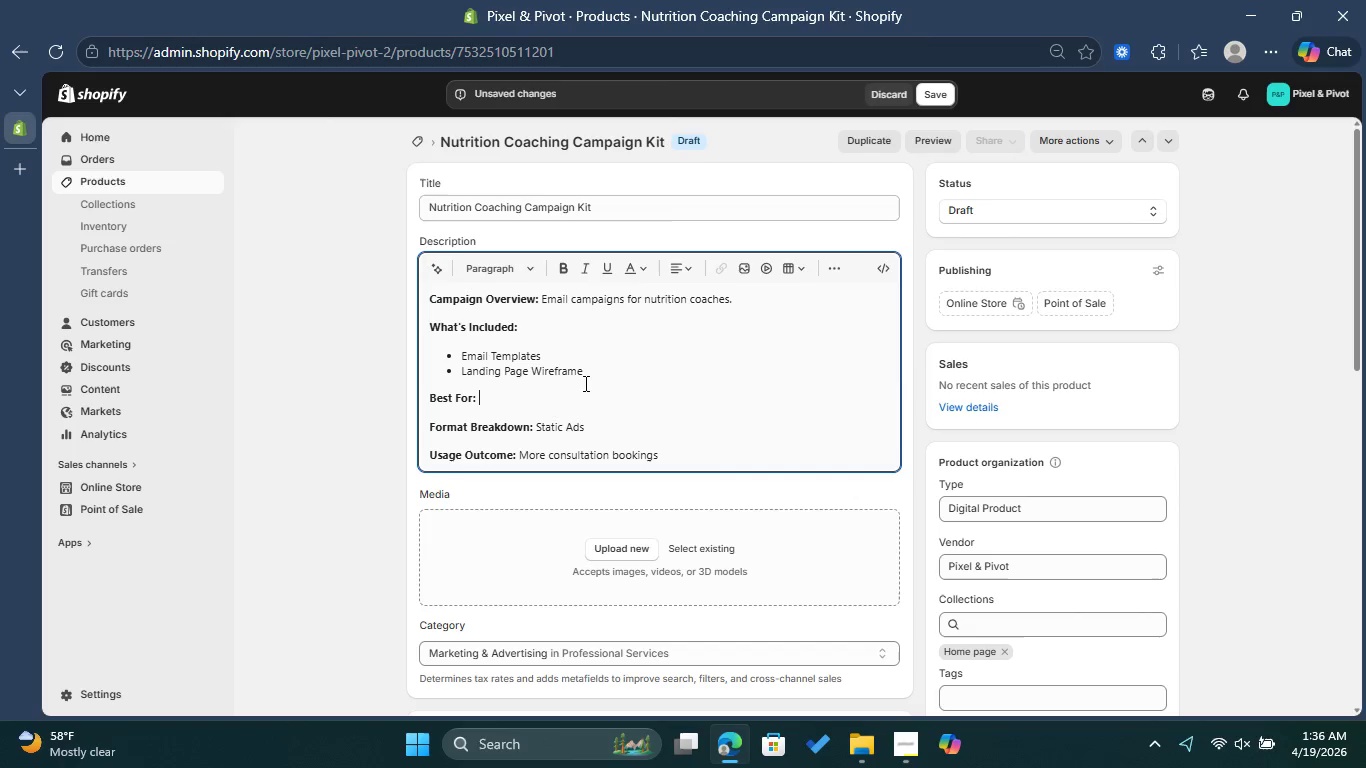 
type(Nuteitionsts )
 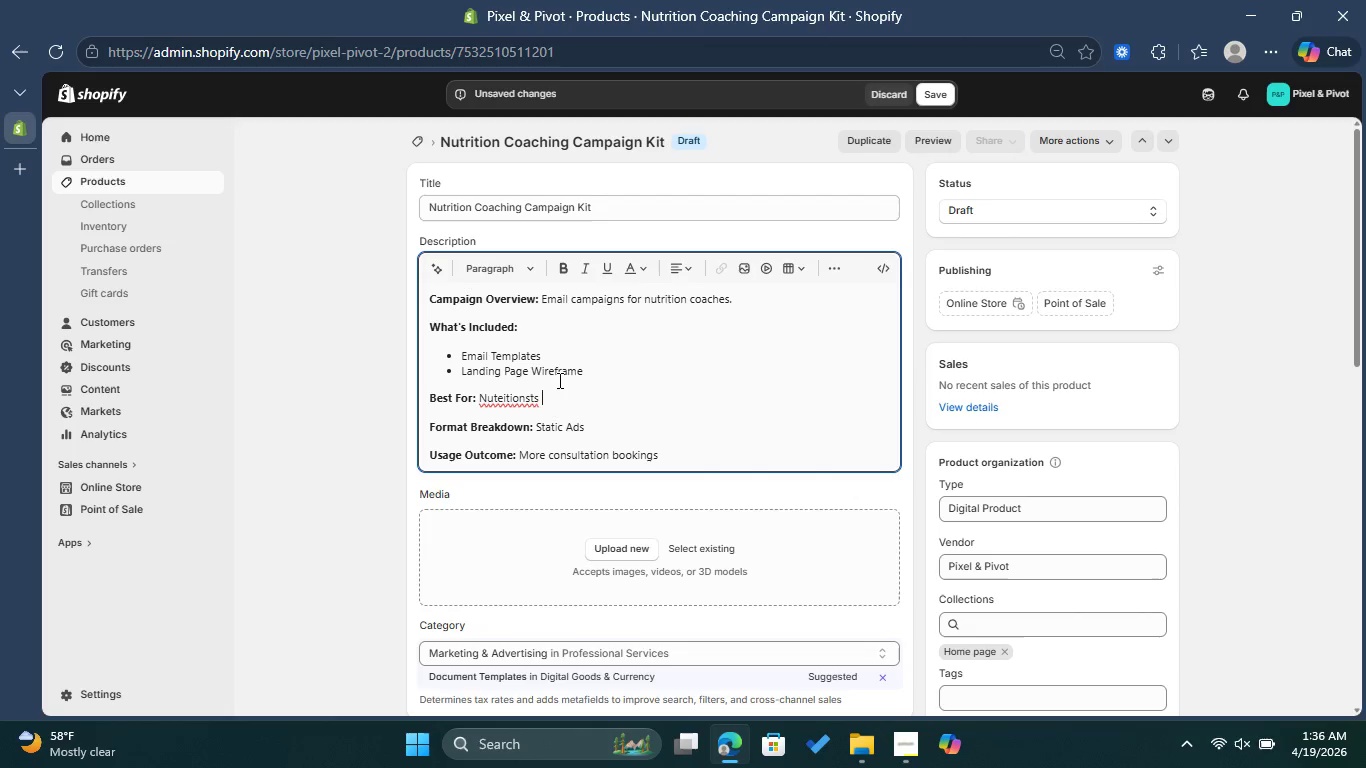 
left_click([526, 402])
 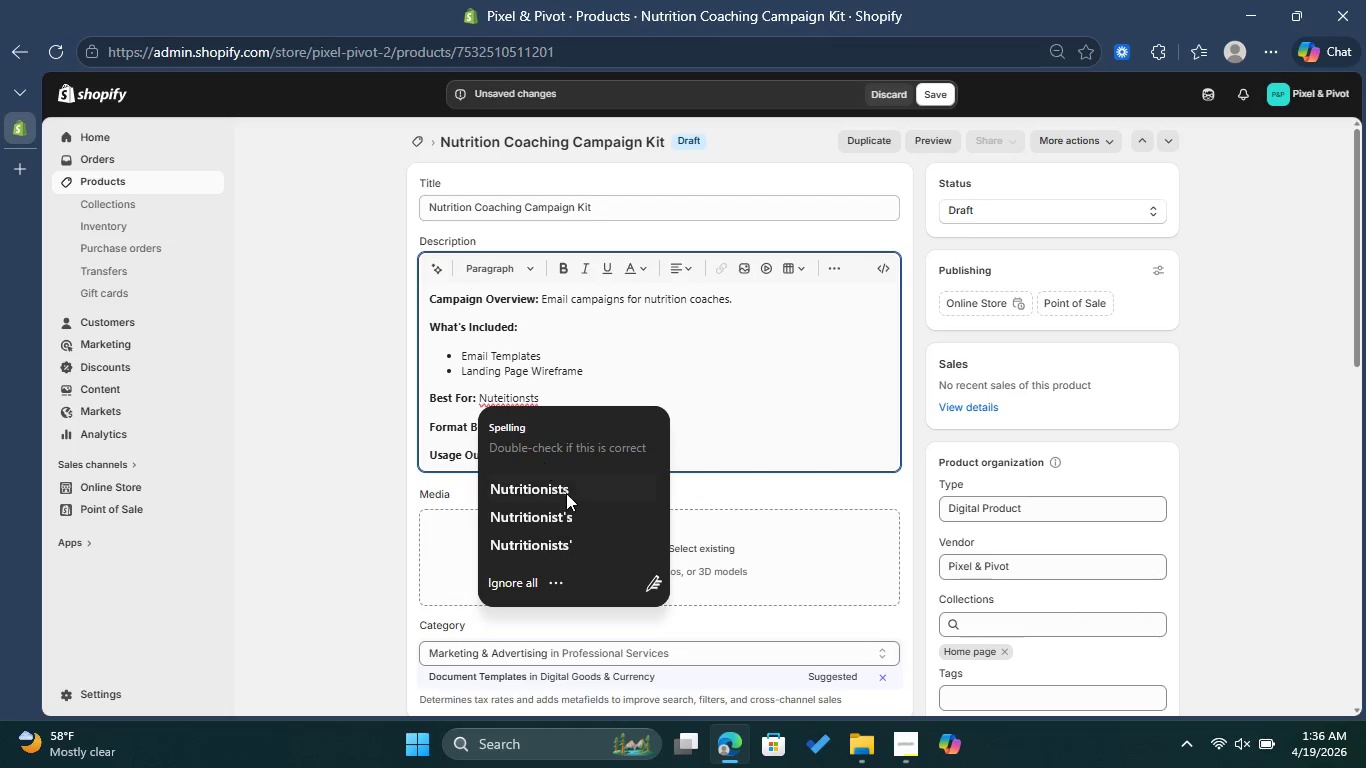 
left_click([562, 487])
 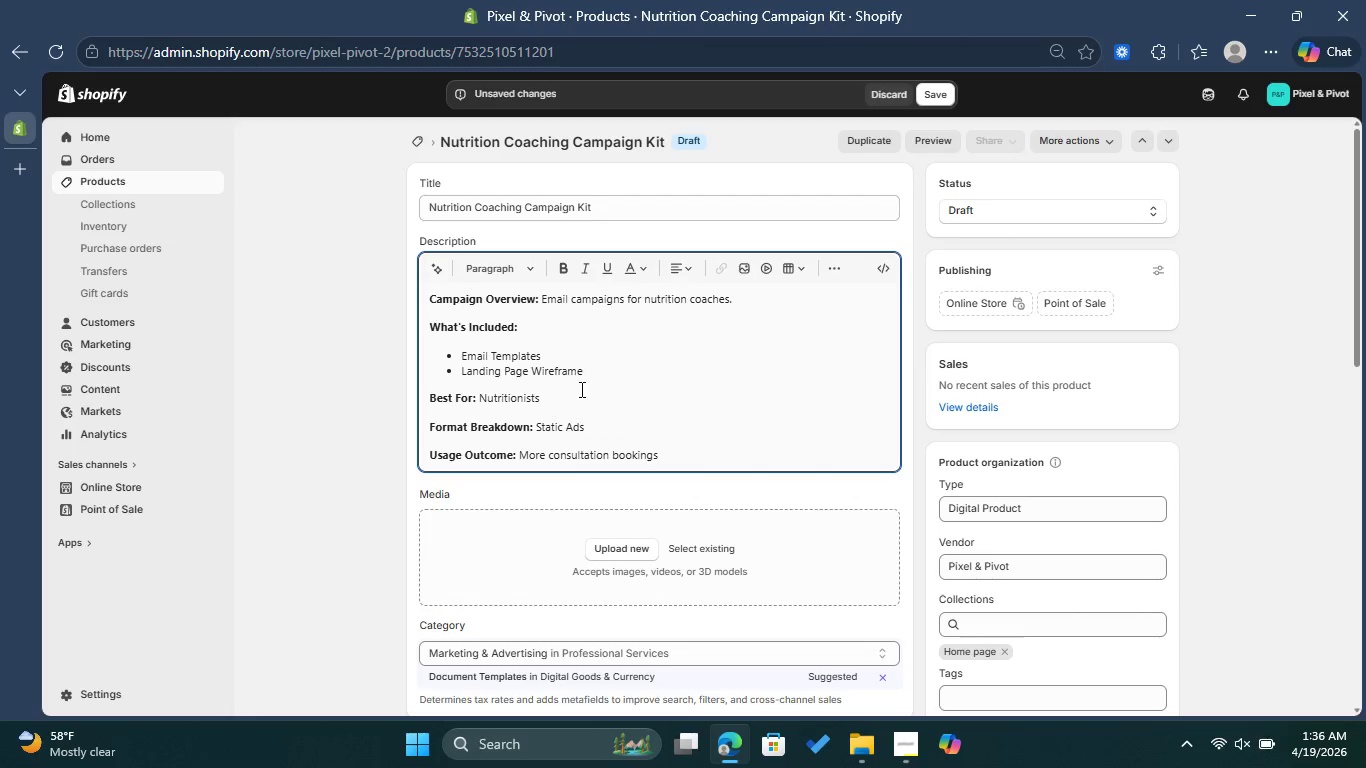 
left_click([615, 426])
 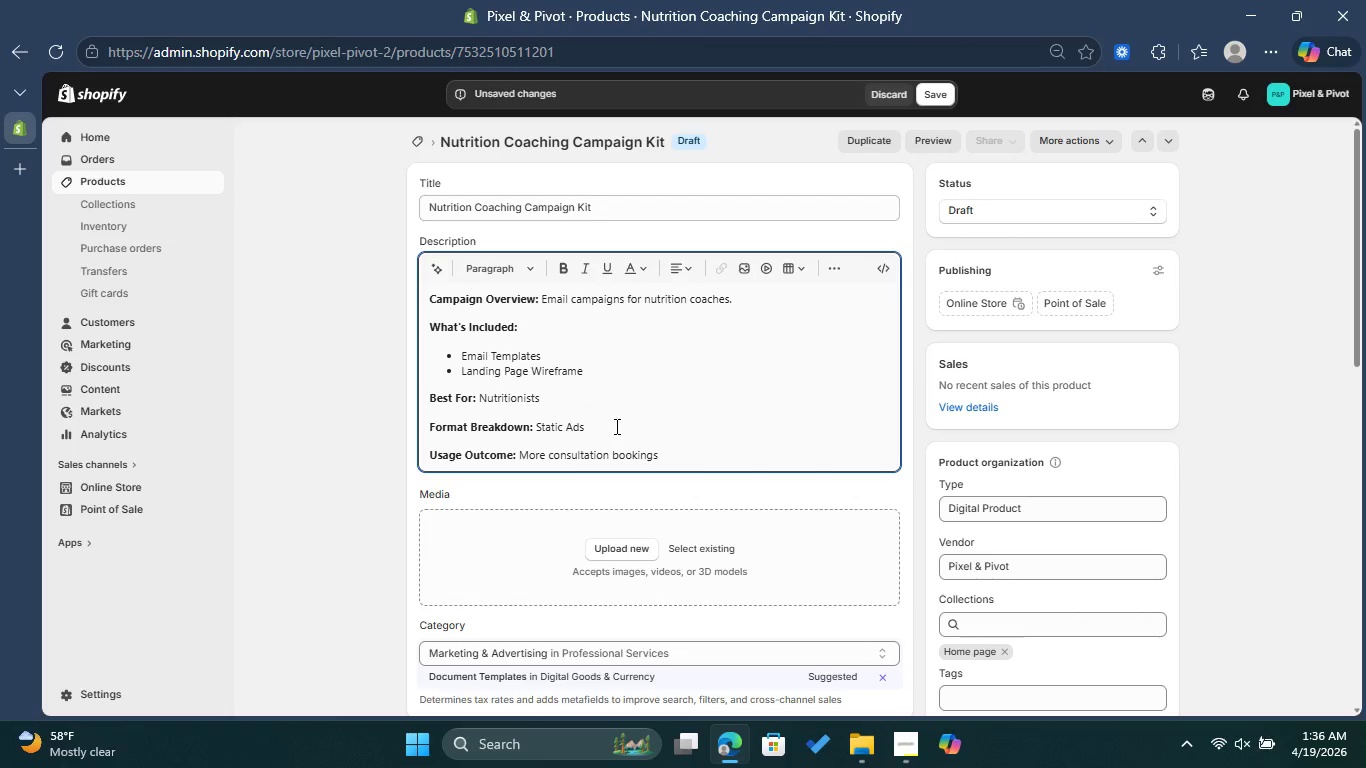 
left_click_drag(start_coordinate=[595, 427], to_coordinate=[536, 427])
 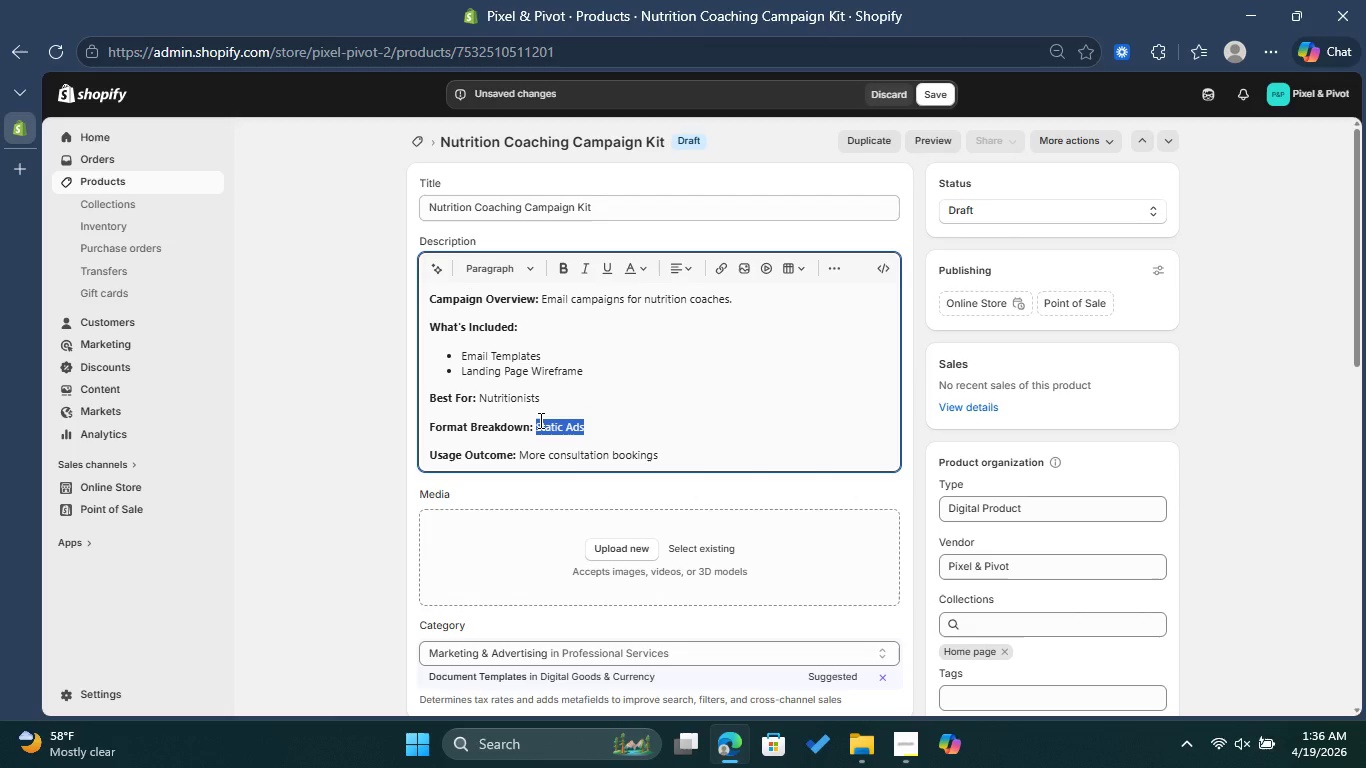 
type(Email)
 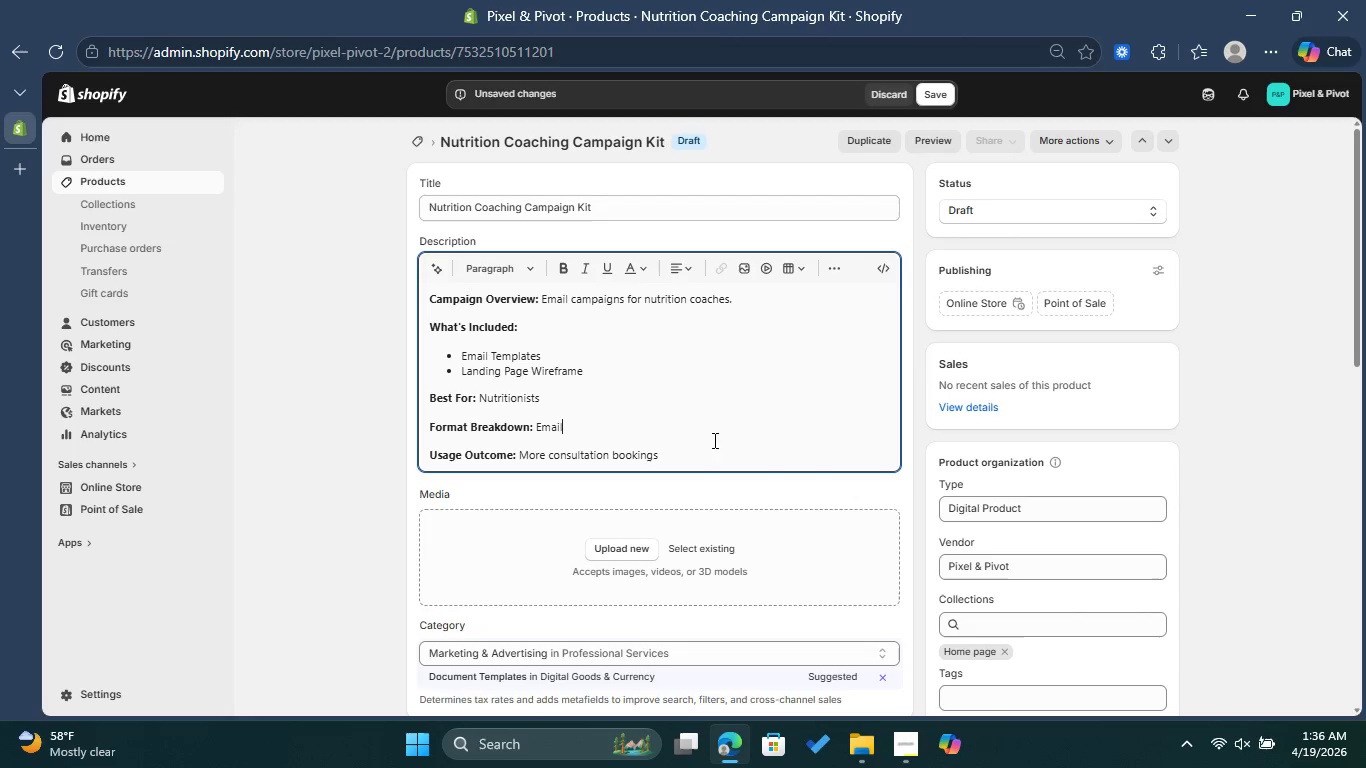 
left_click([680, 451])
 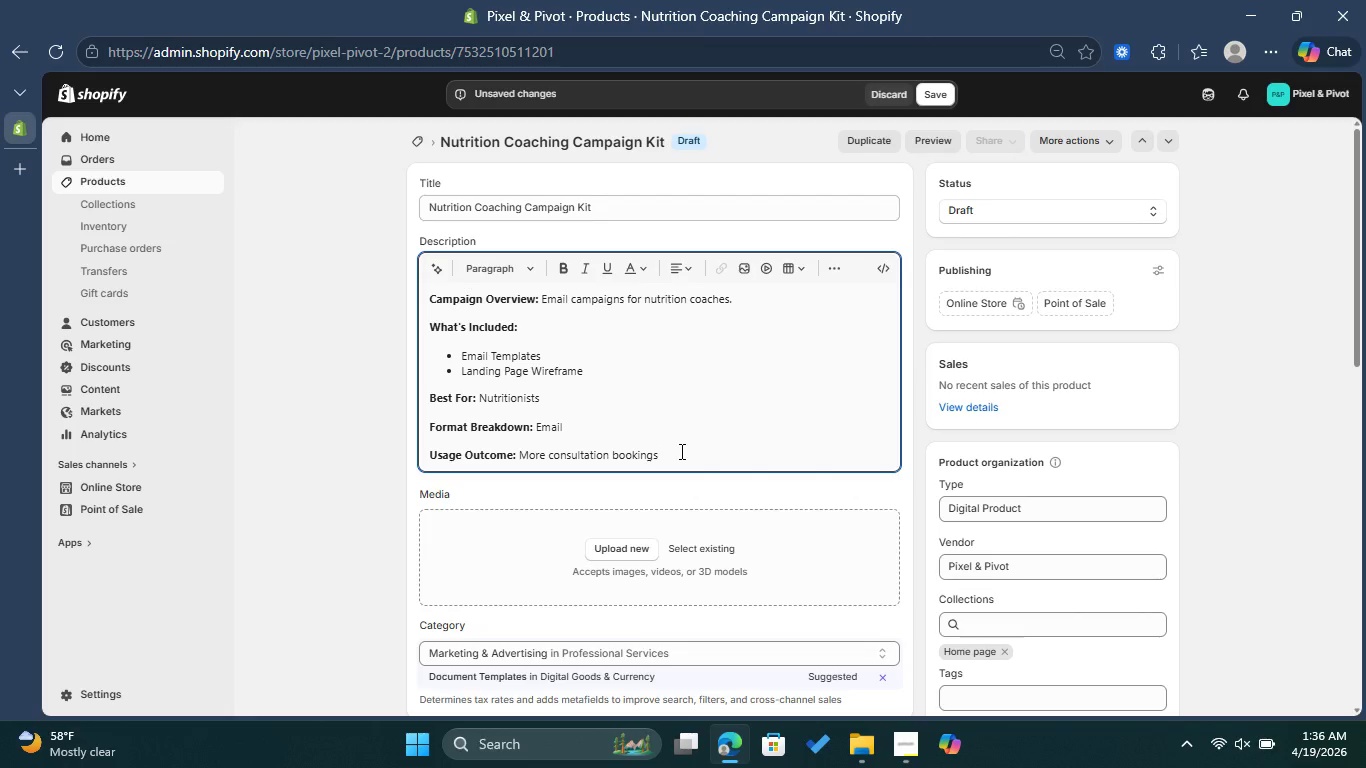 
wait(12.06)
 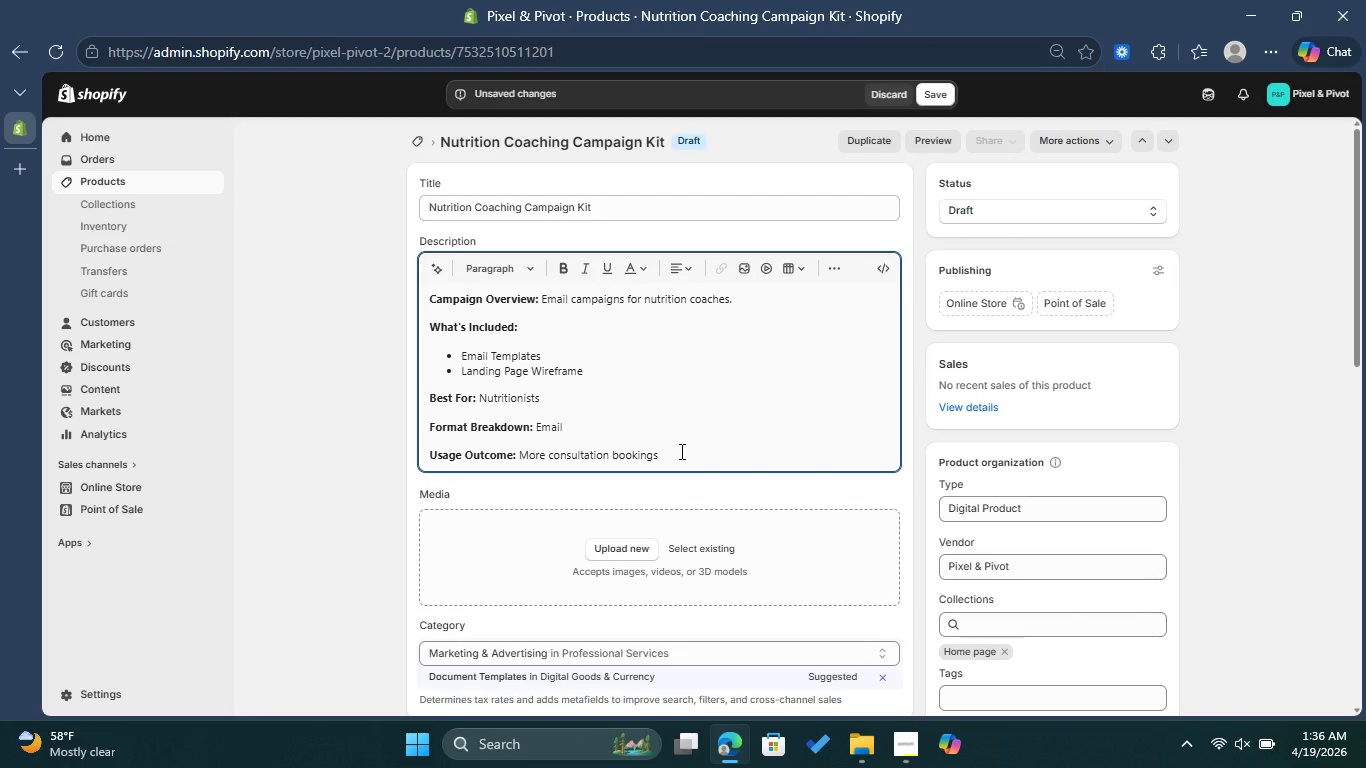 
left_click_drag(start_coordinate=[544, 452], to_coordinate=[519, 451])
 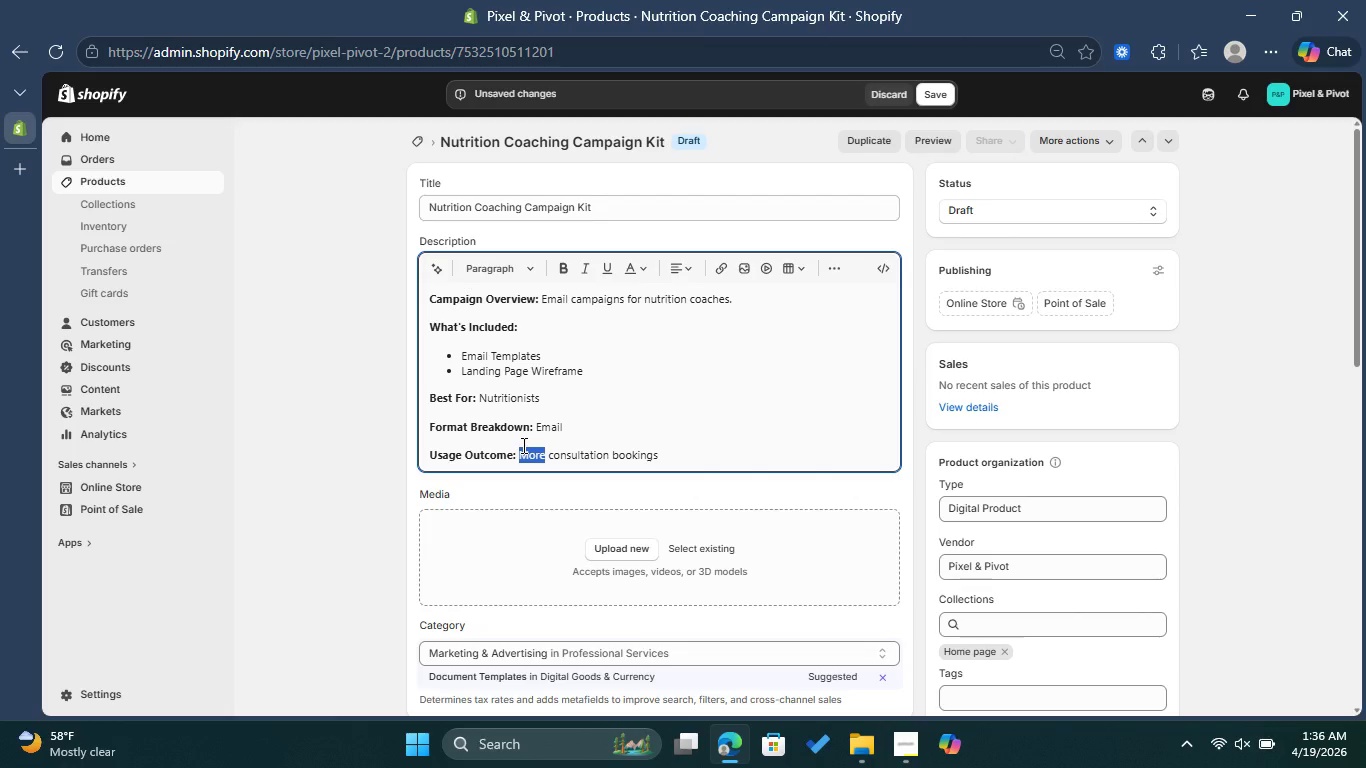 
type(Increased )
 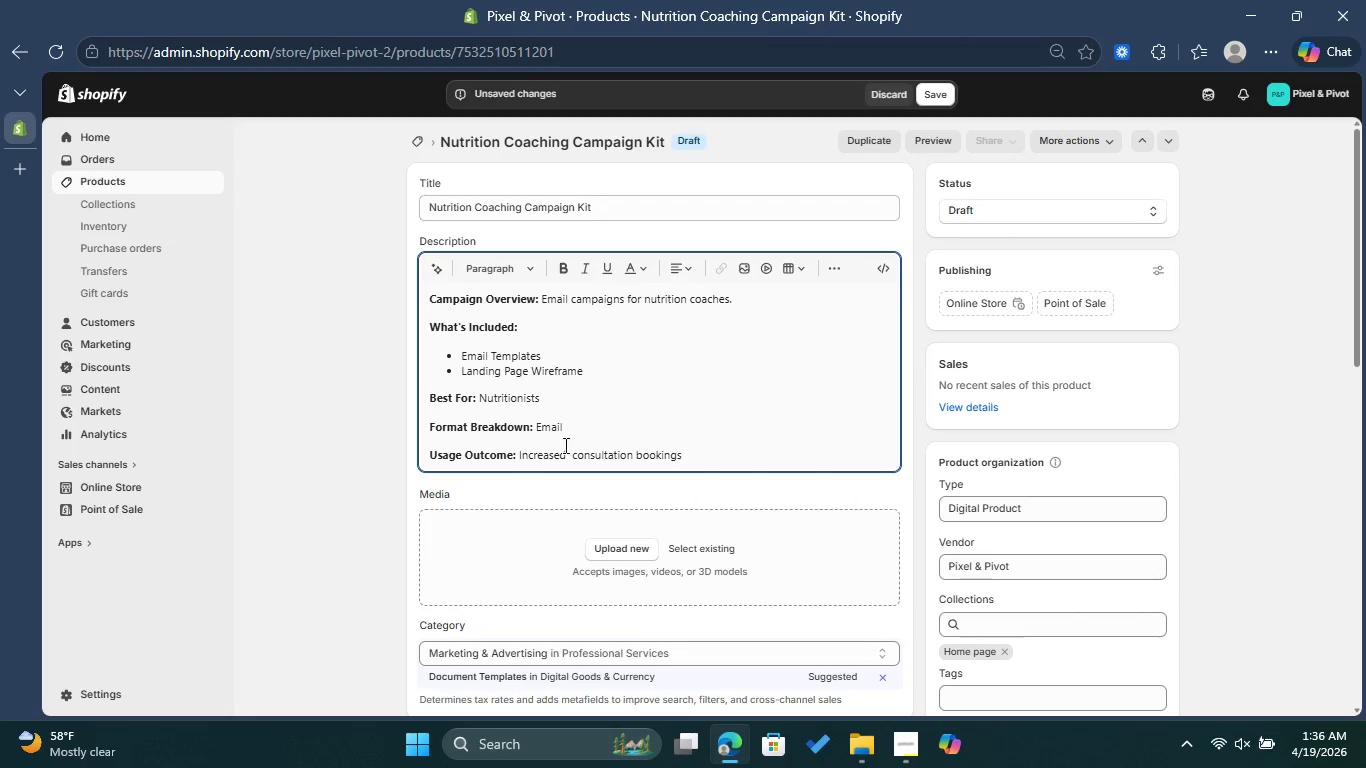 
left_click([687, 448])
 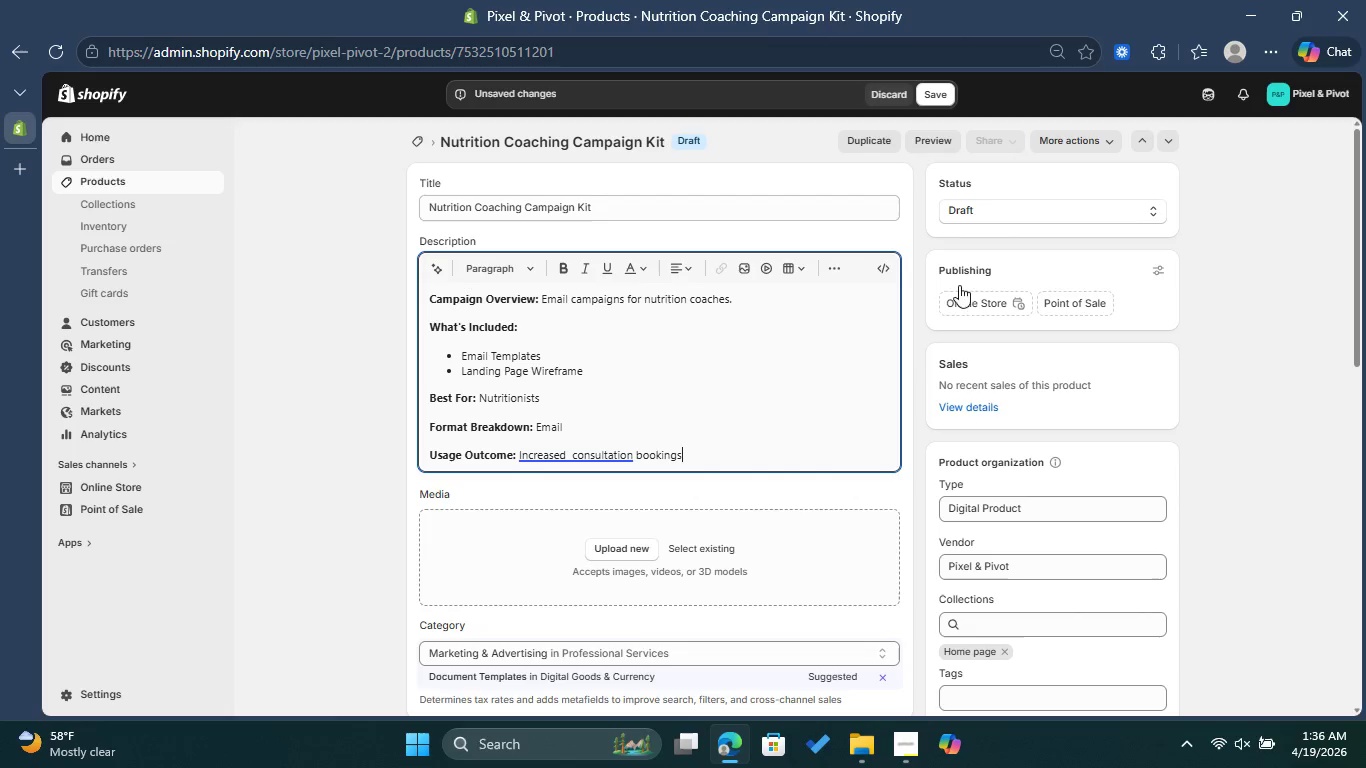 
scroll: coordinate [958, 355], scroll_direction: up, amount: 1.0
 